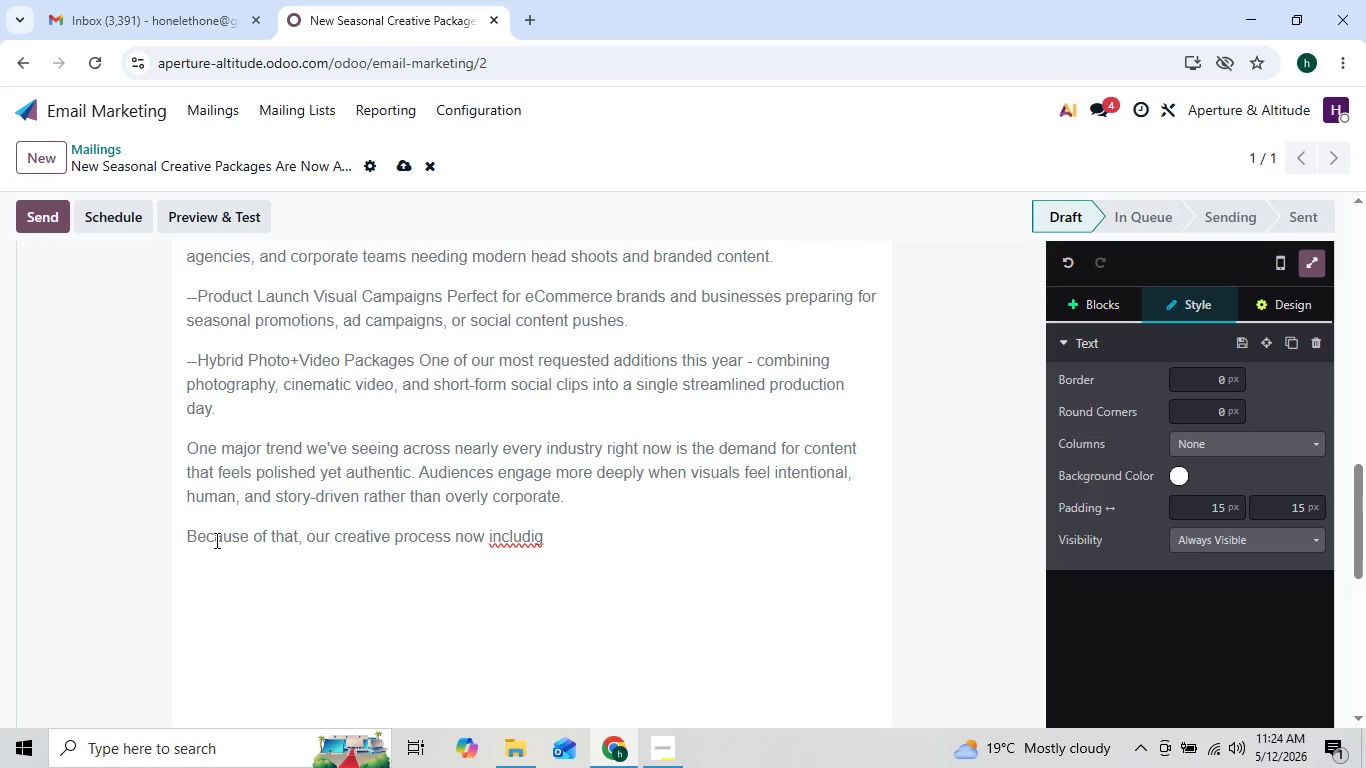 
key(Backspace)
key(Backspace)
type(es:)
 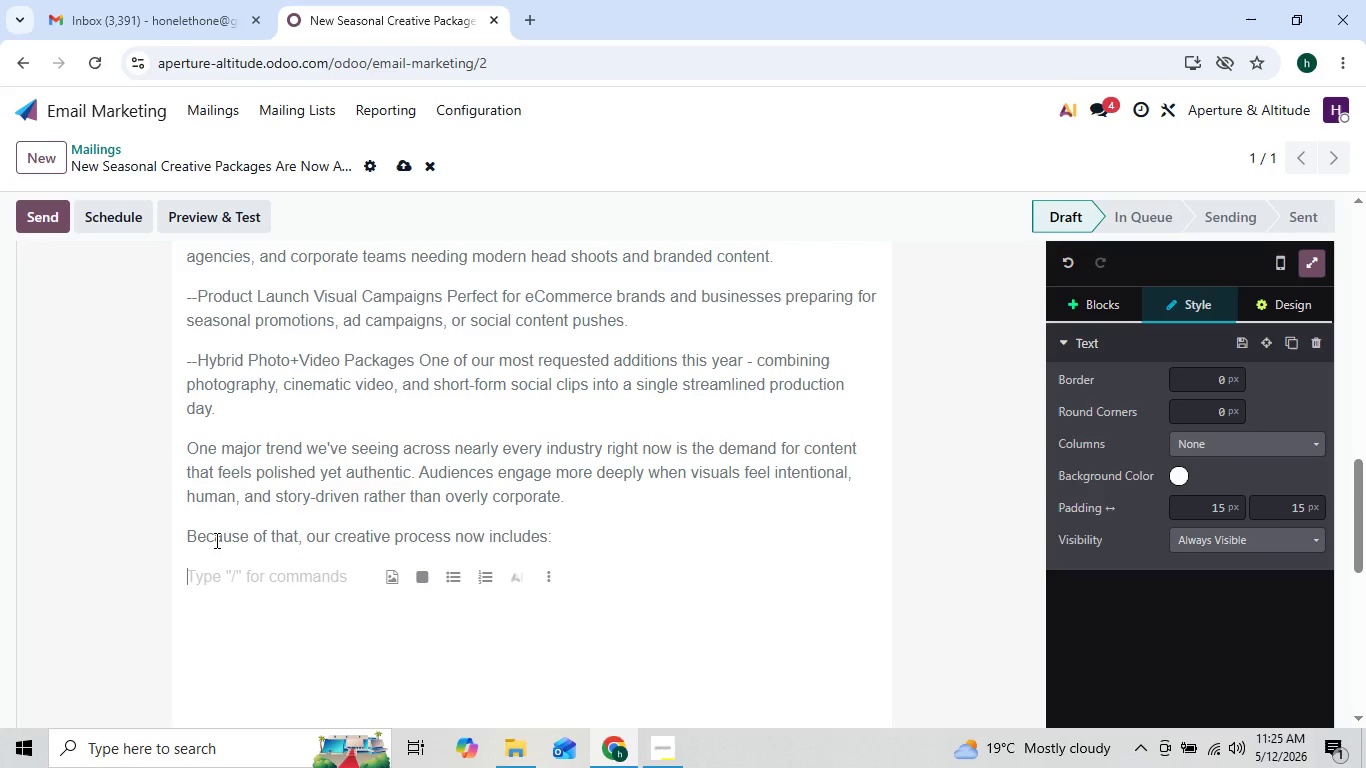 
 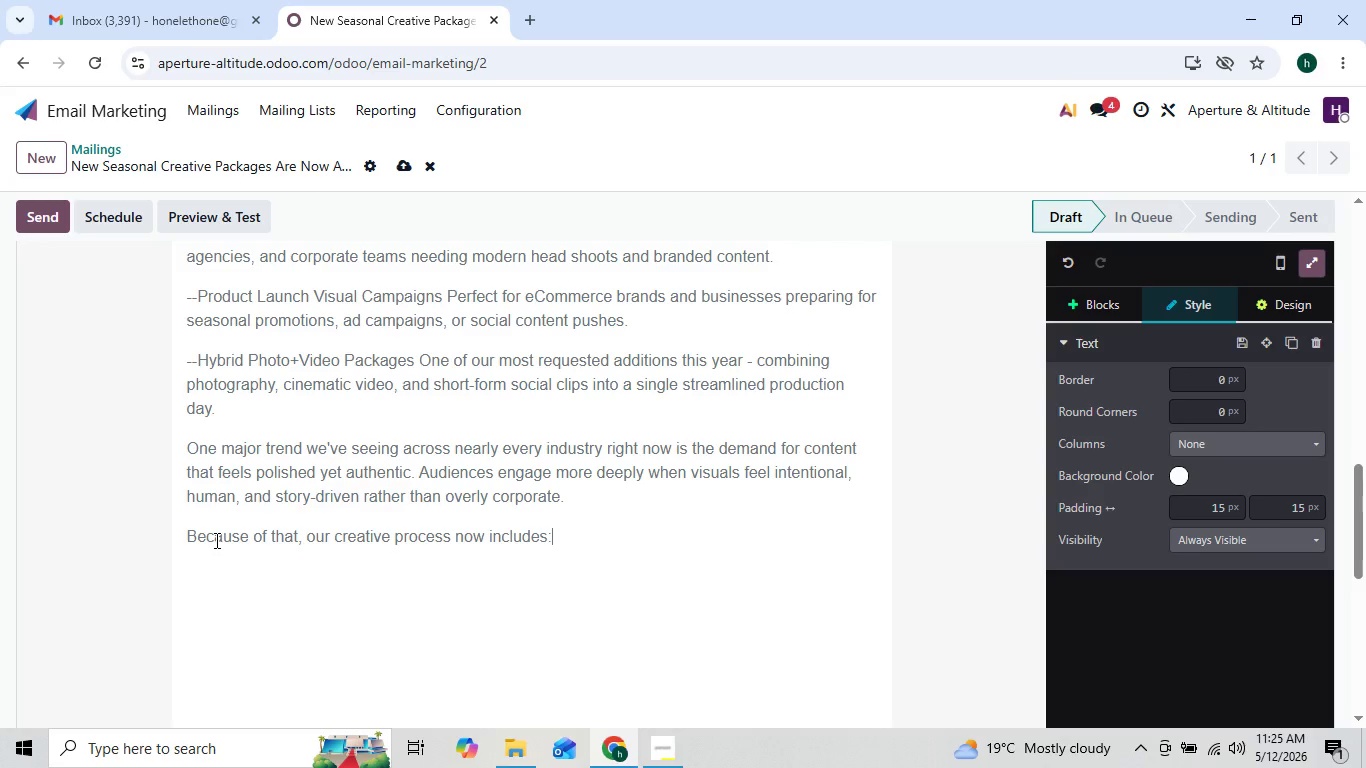 
key(Enter)
 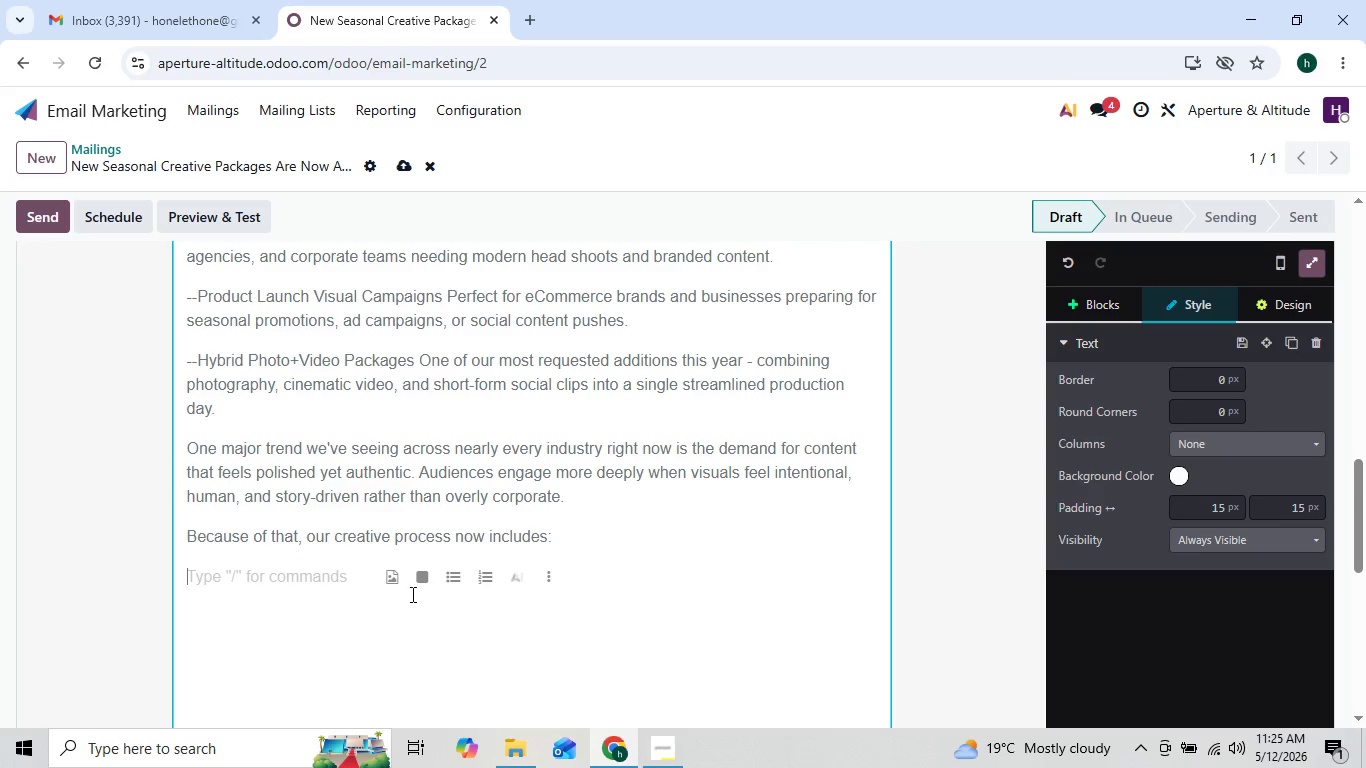 
left_click([454, 574])
 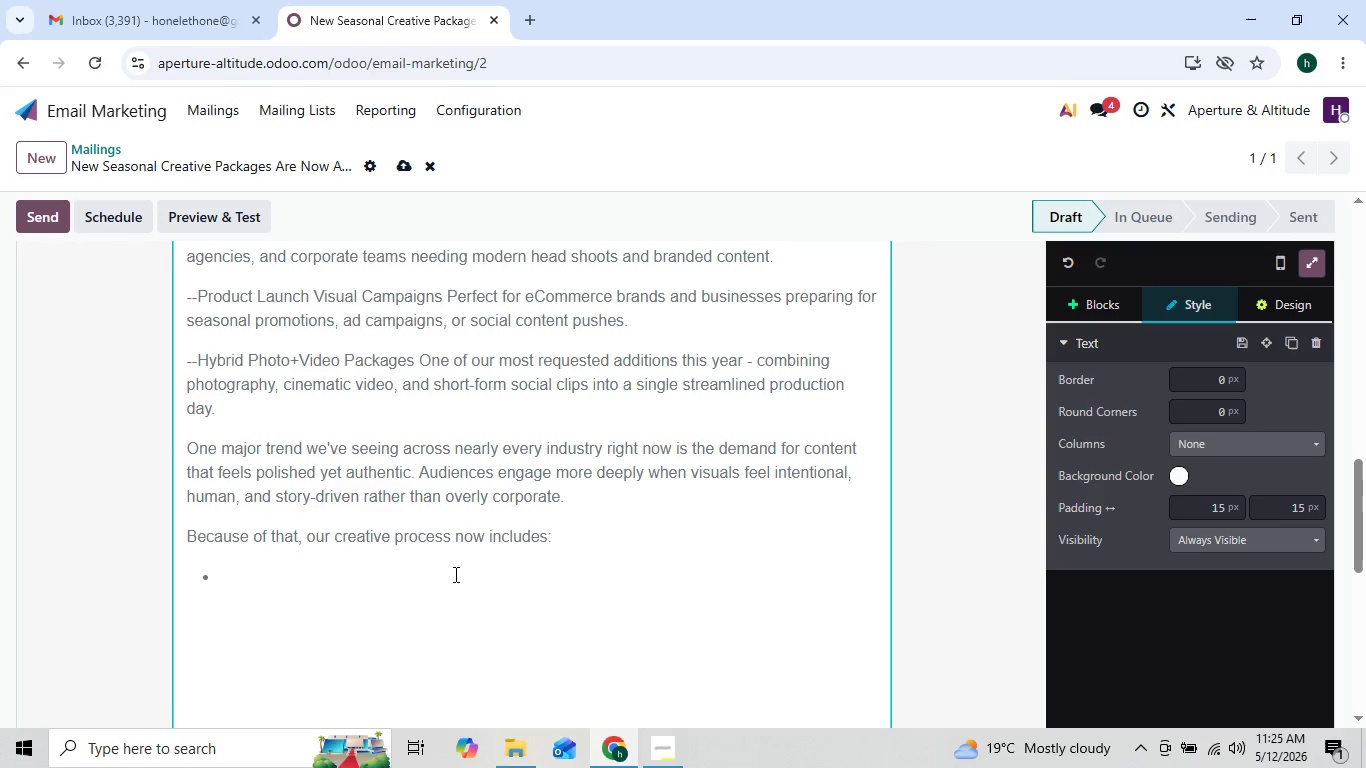 
type(O)
key(Backspace)
type(Pre-shoo strategy planning)
 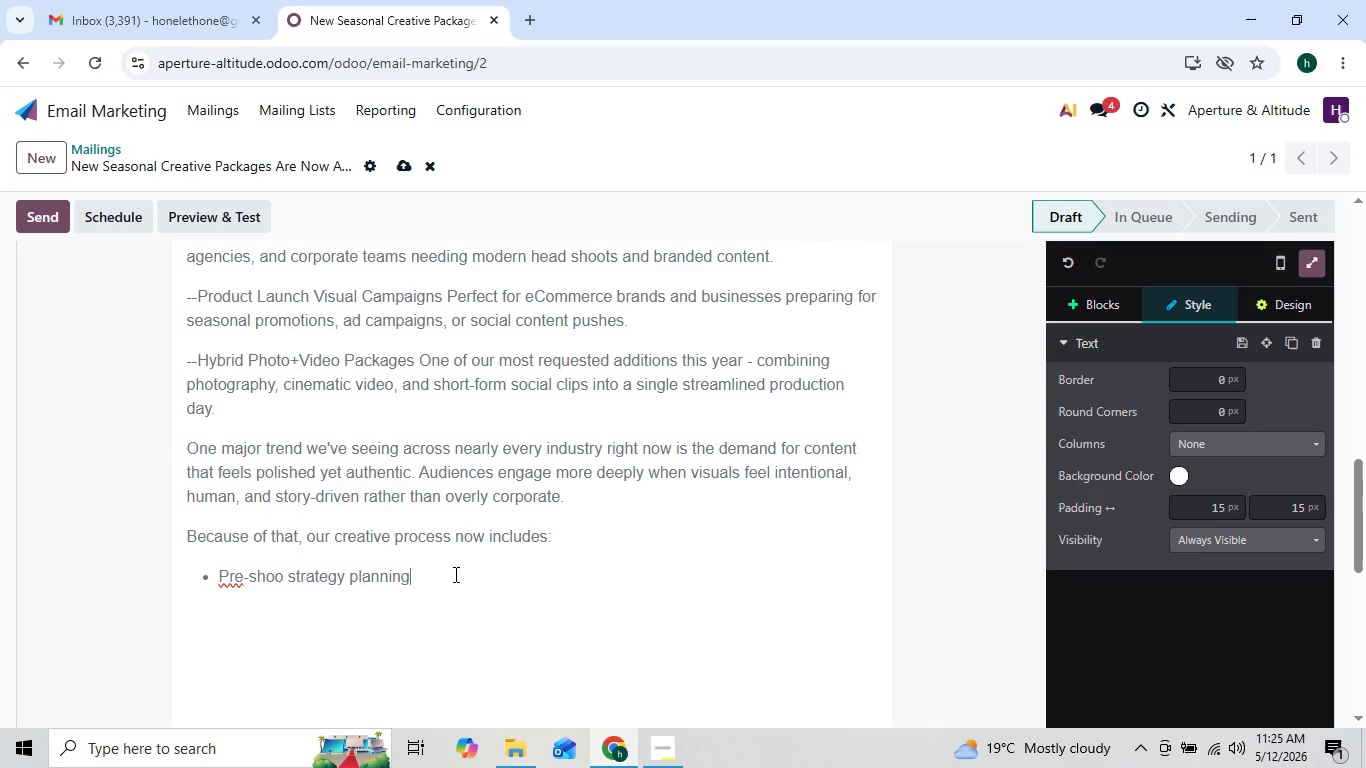 
key(ArrowLeft)
 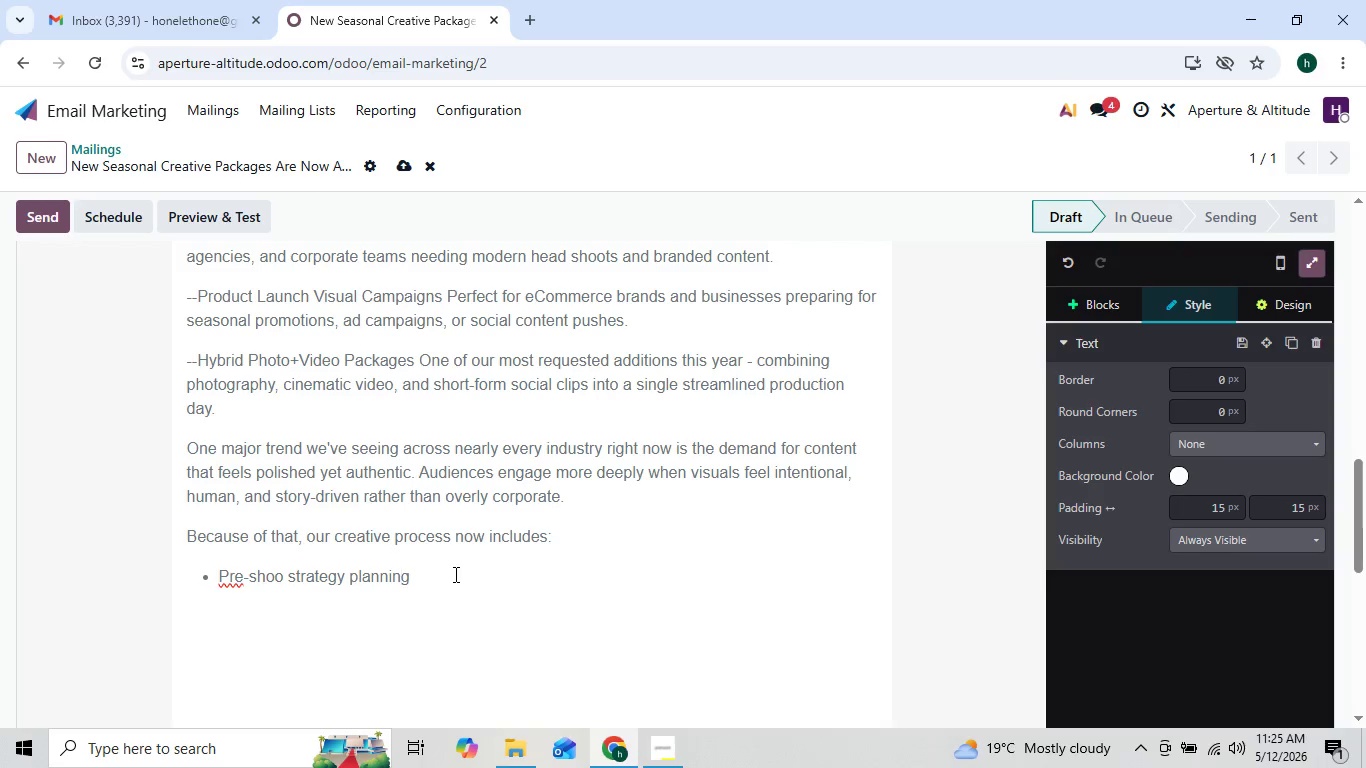 
key(ArrowLeft)
 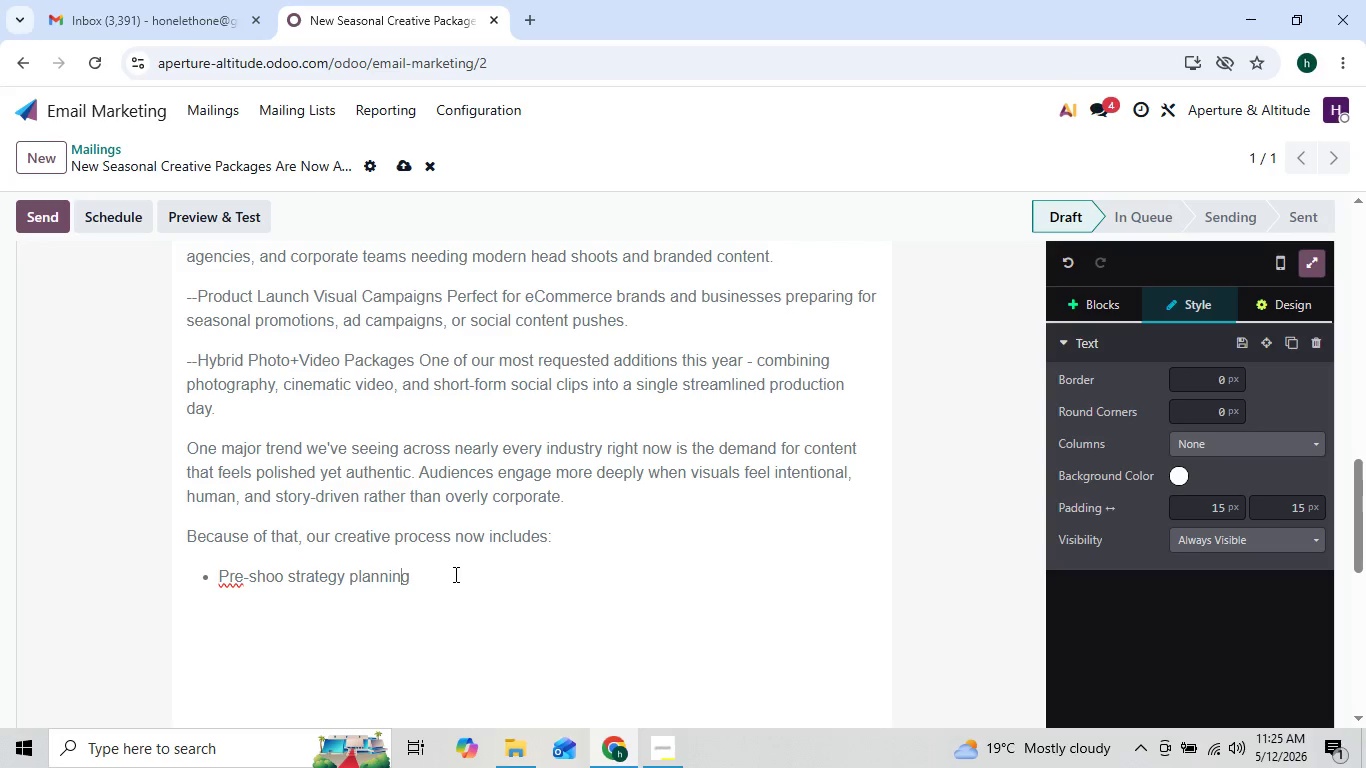 
key(ArrowRight)
 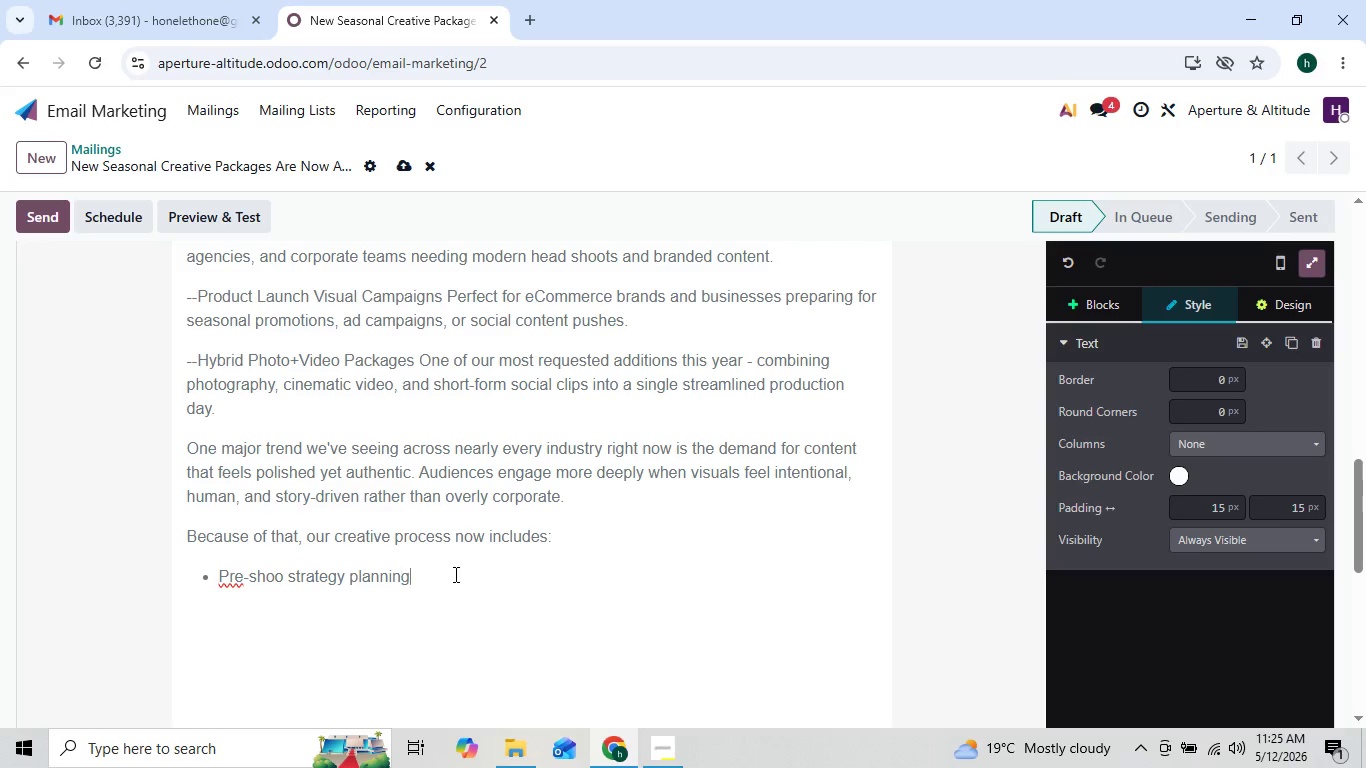 
key(ArrowRight)
 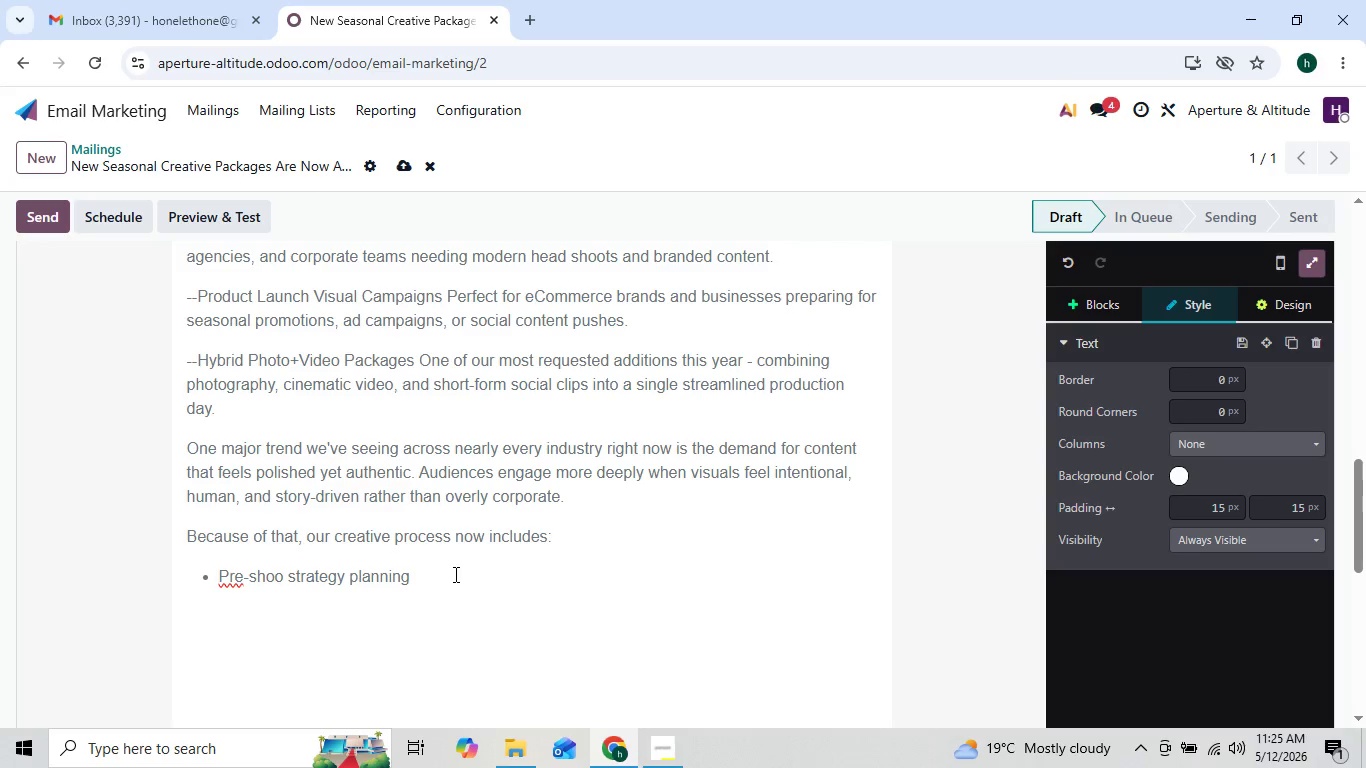 
key(Enter)
 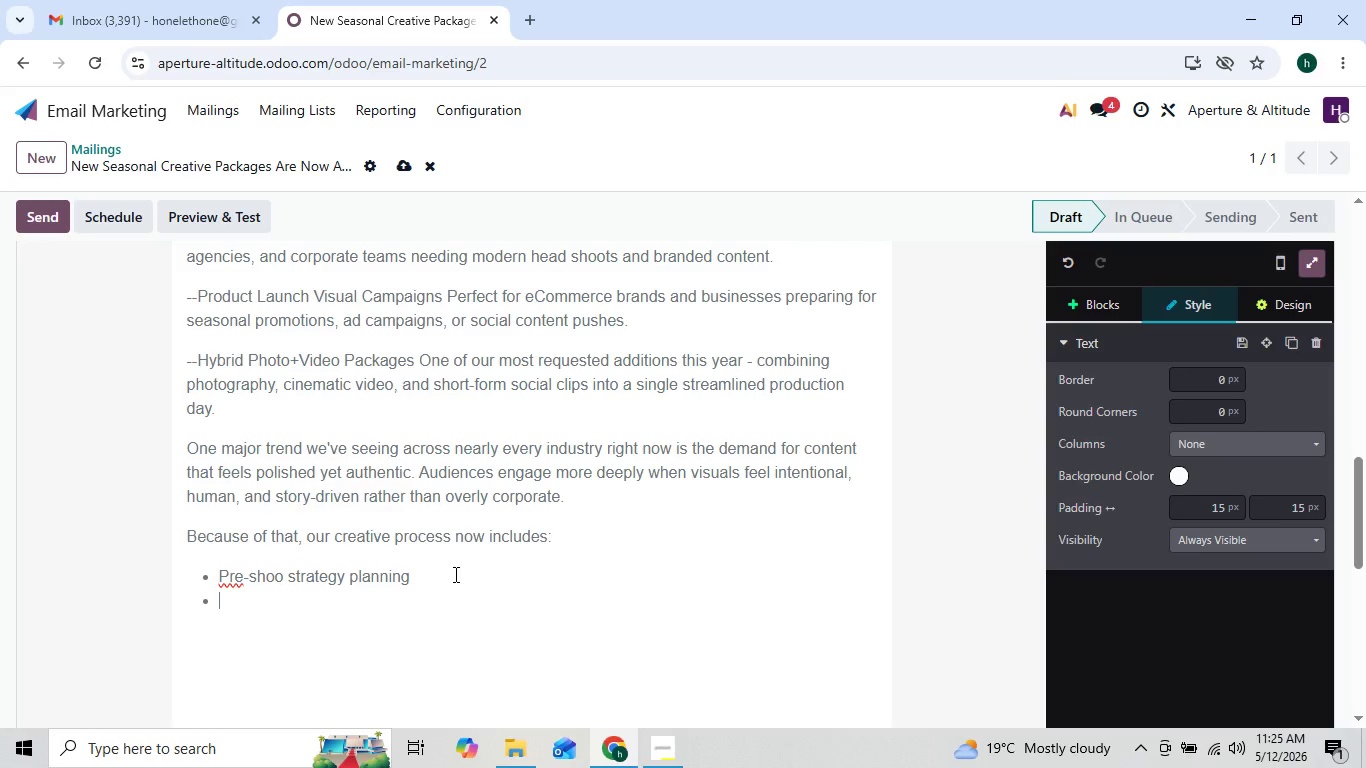 
type(Moodboard coll)
 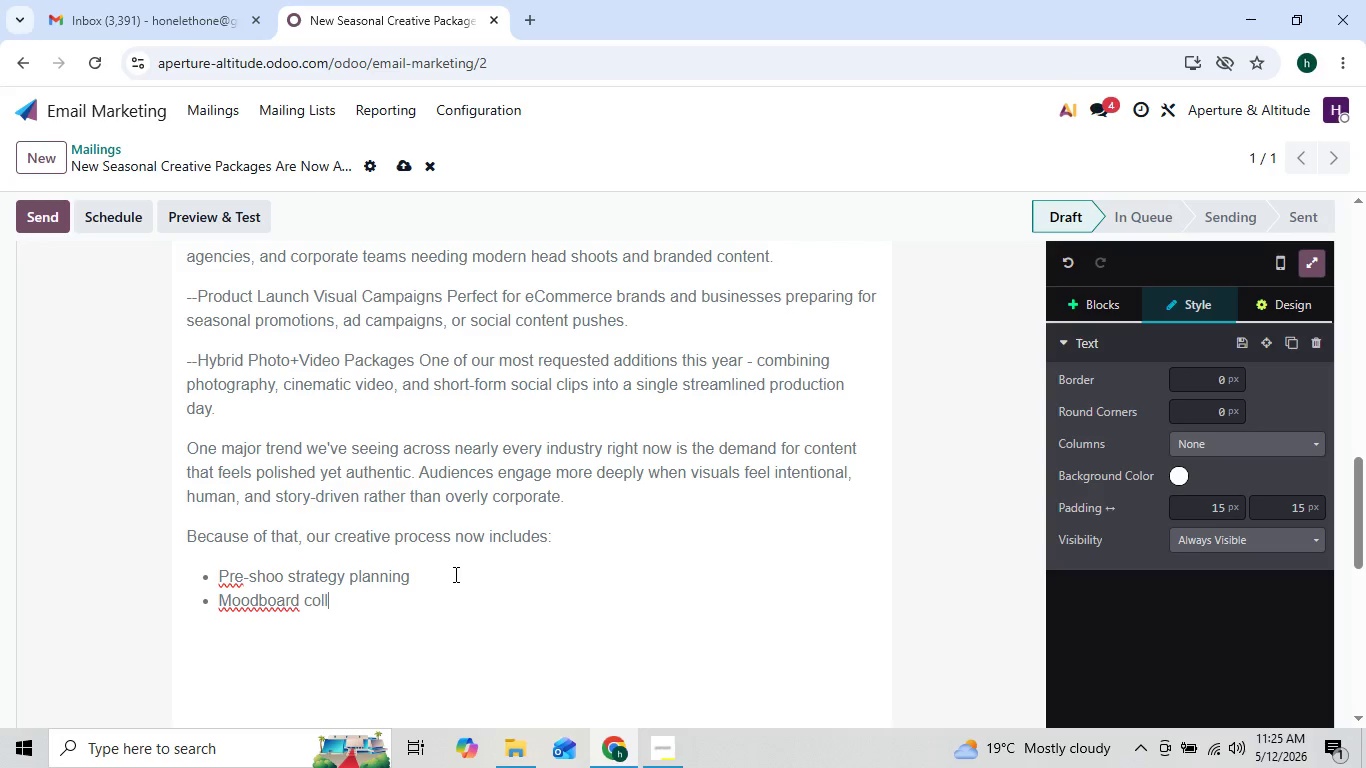 
key(ArrowLeft)
 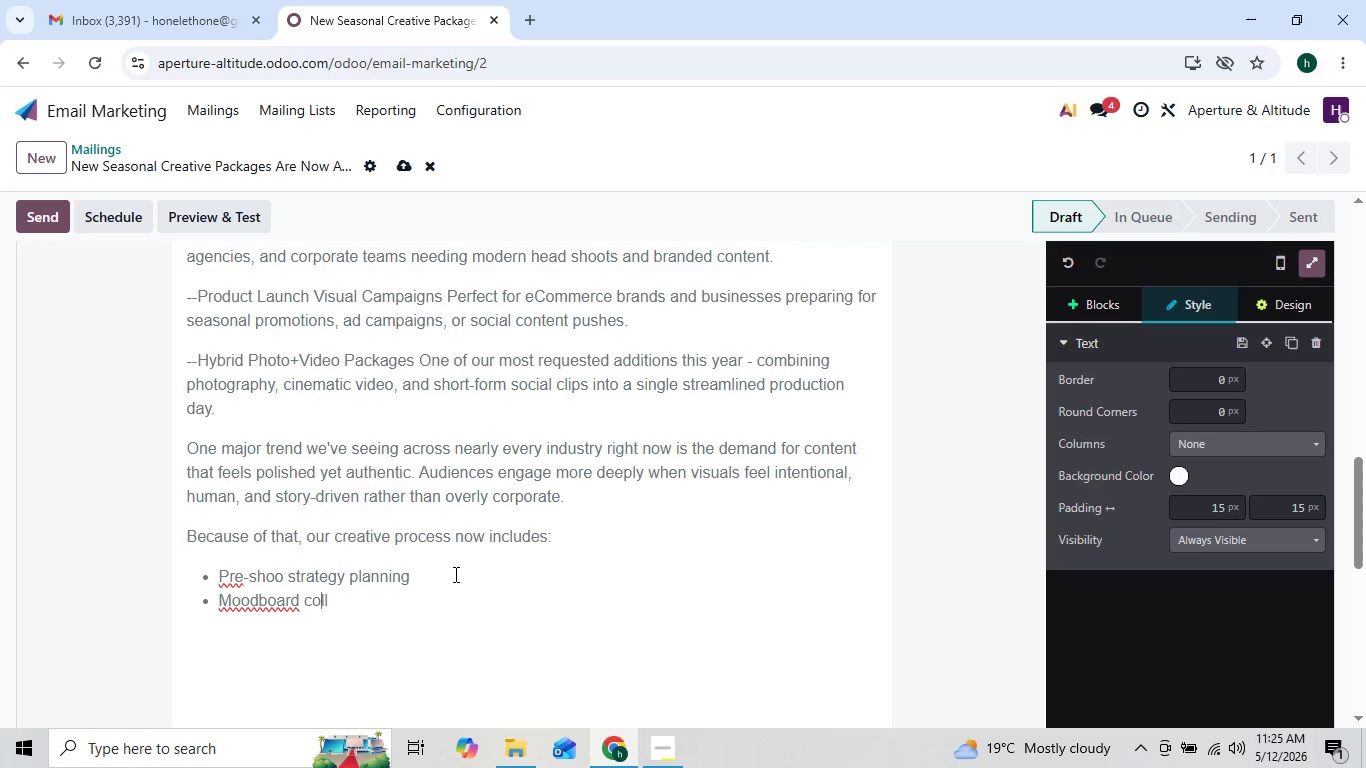 
key(ArrowLeft)
 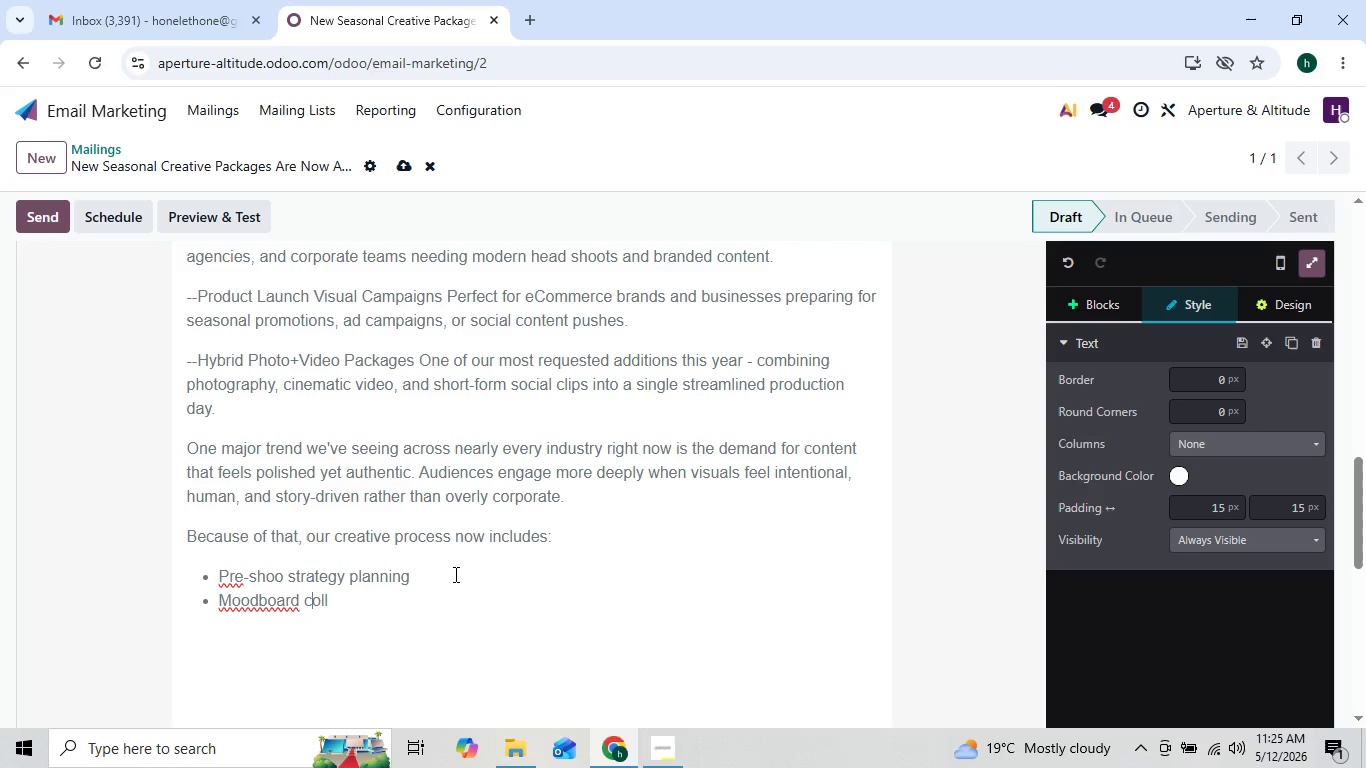 
key(ArrowLeft)
 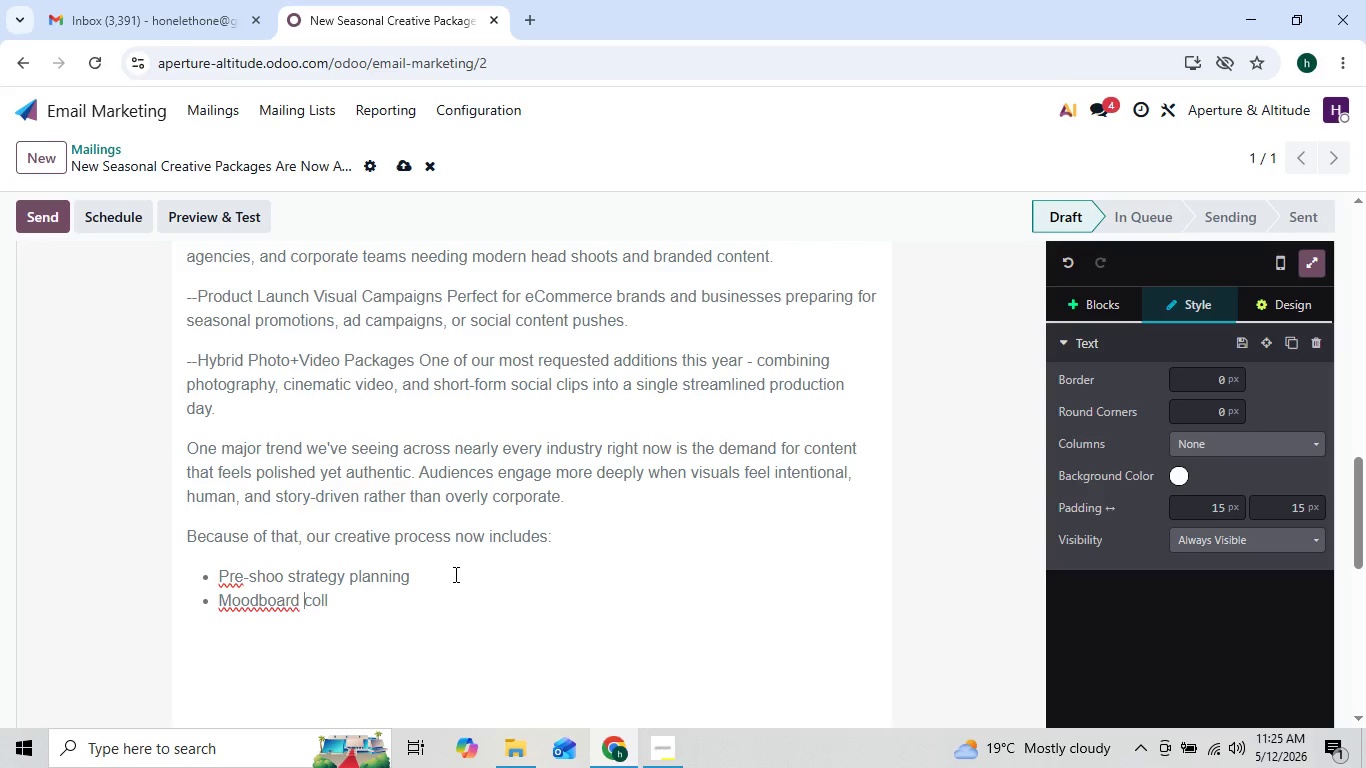 
key(ArrowLeft)
 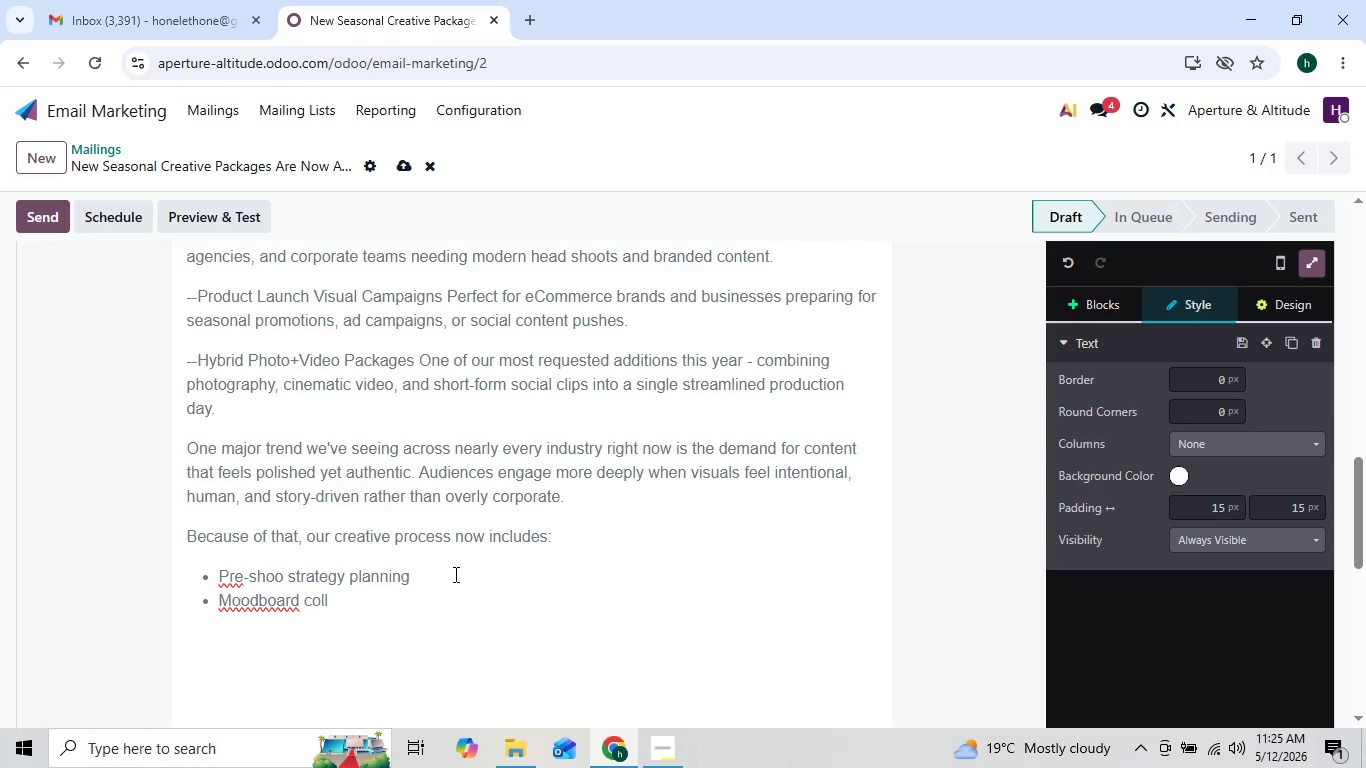 
key(ArrowLeft)
 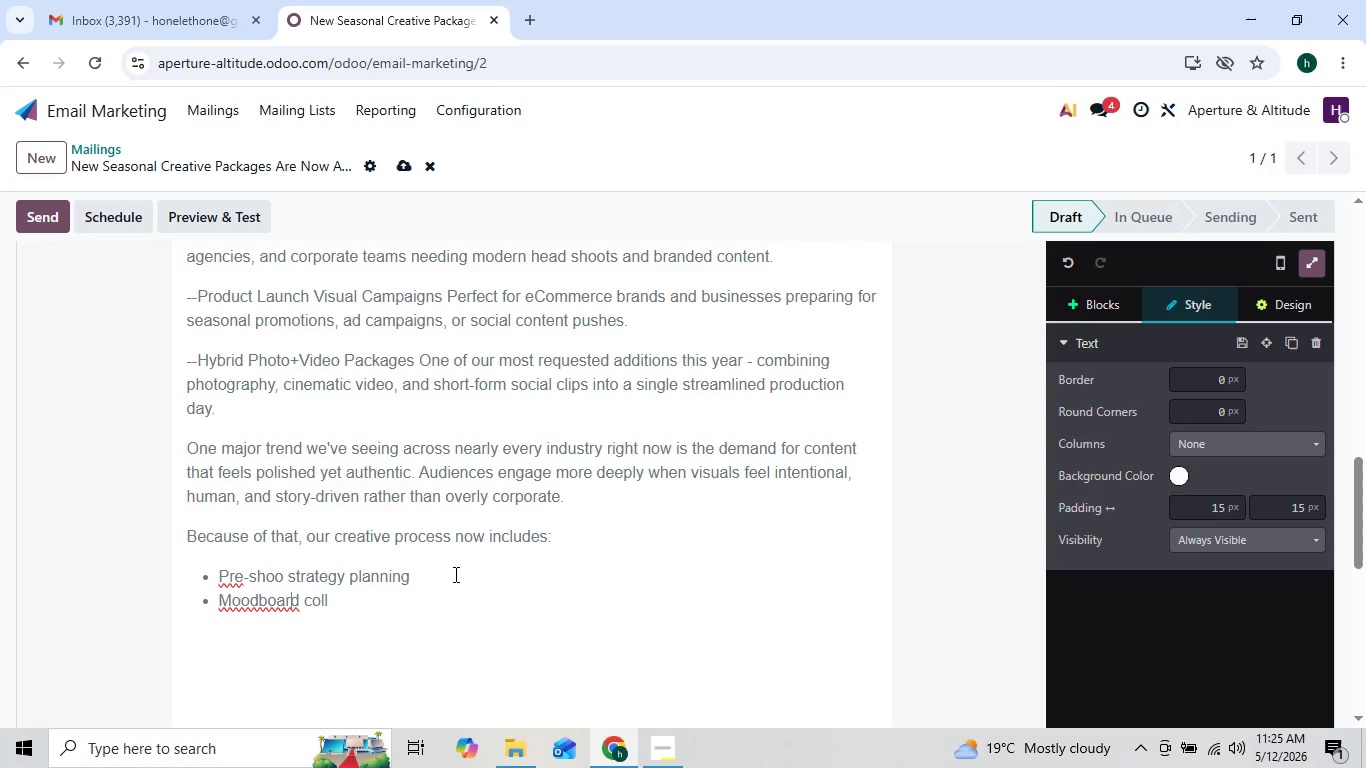 
key(ArrowLeft)
 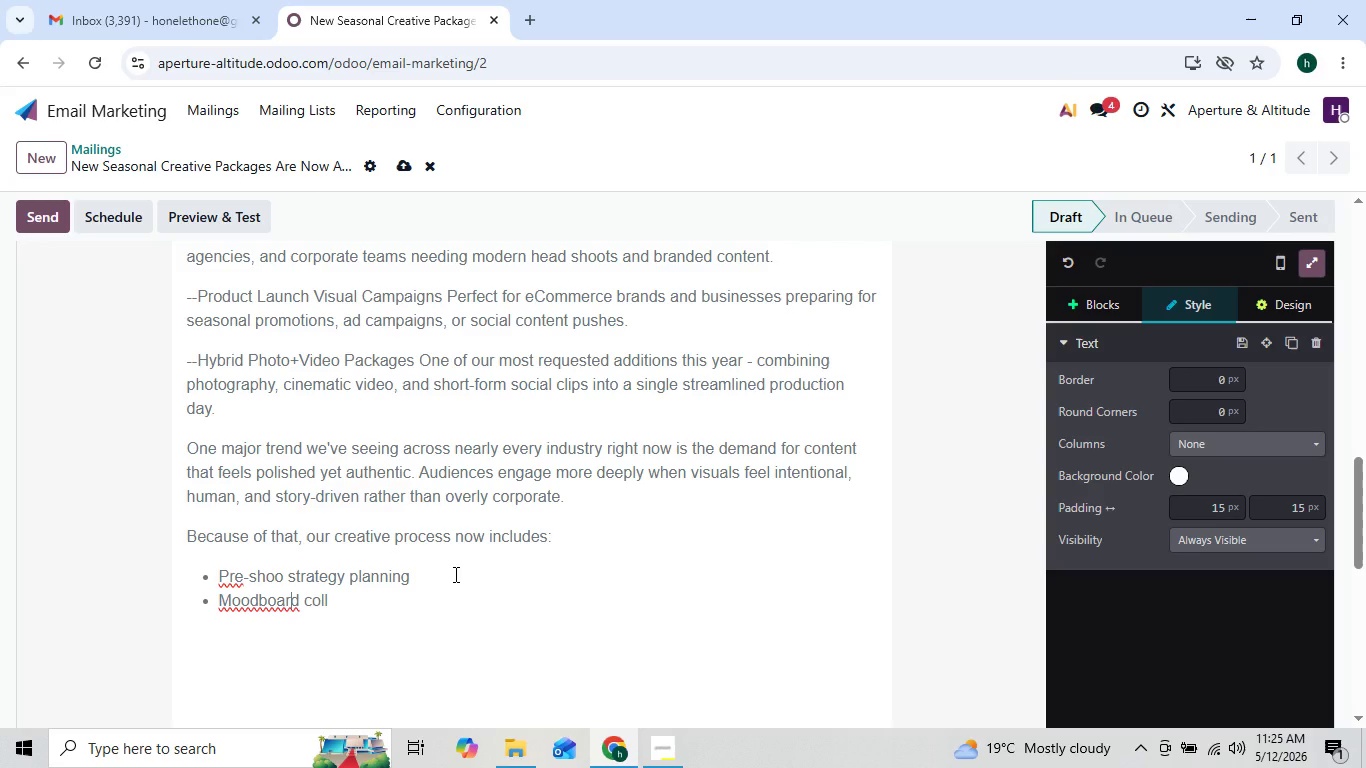 
key(ArrowLeft)
 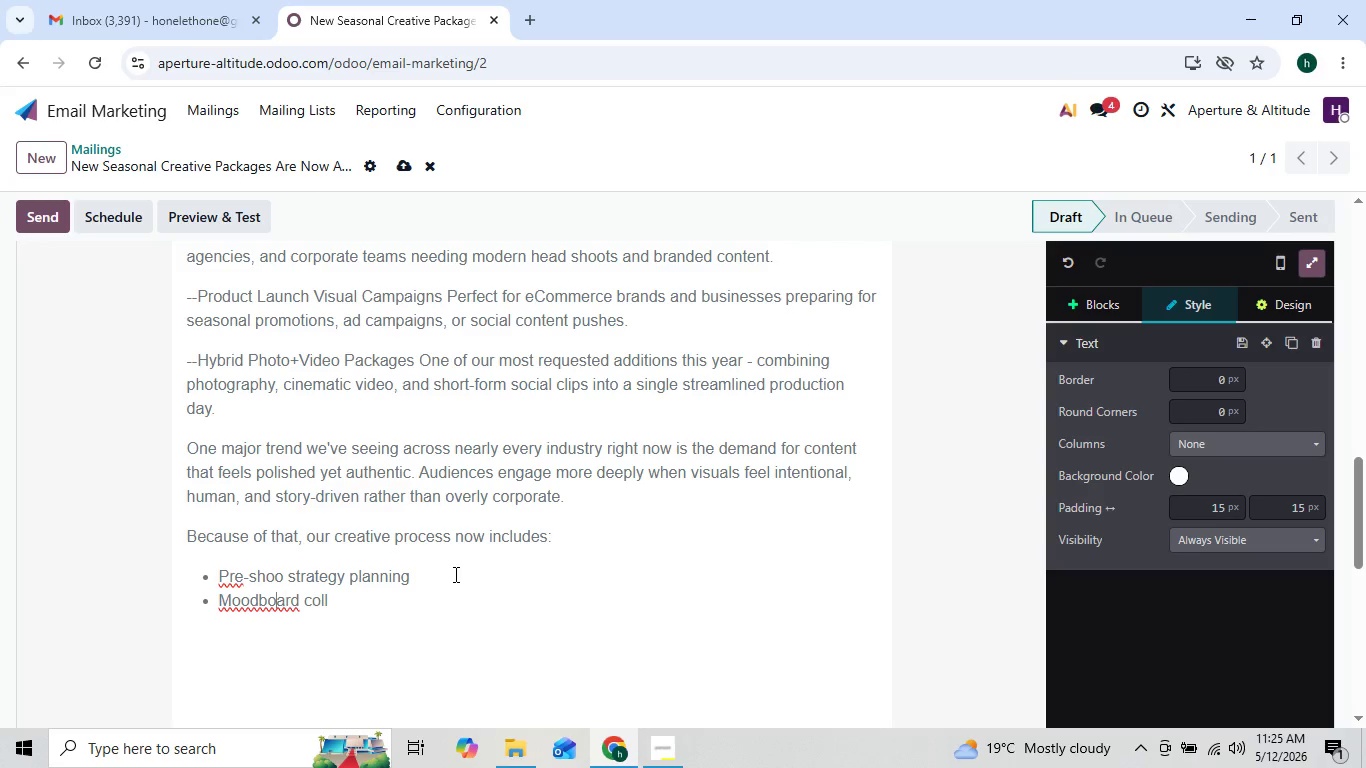 
key(ArrowLeft)
 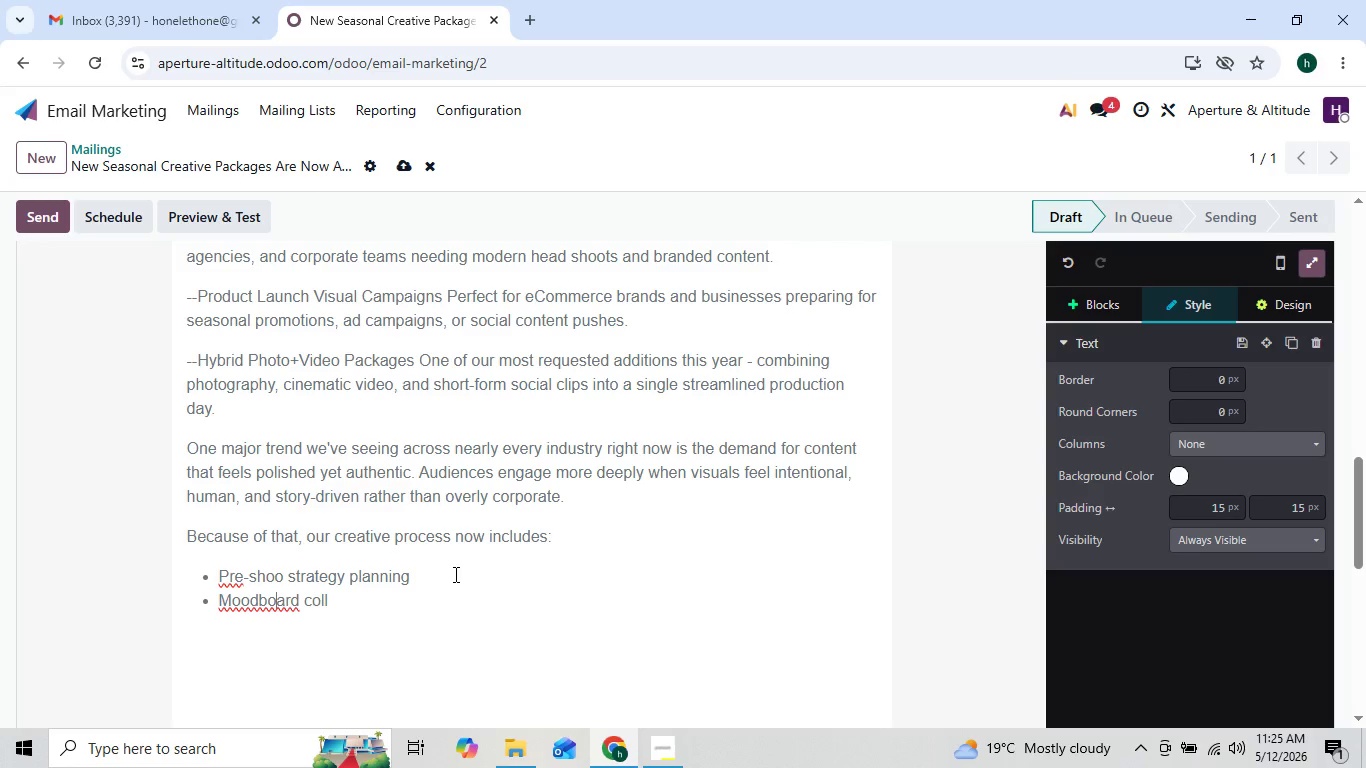 
key(ArrowLeft)
 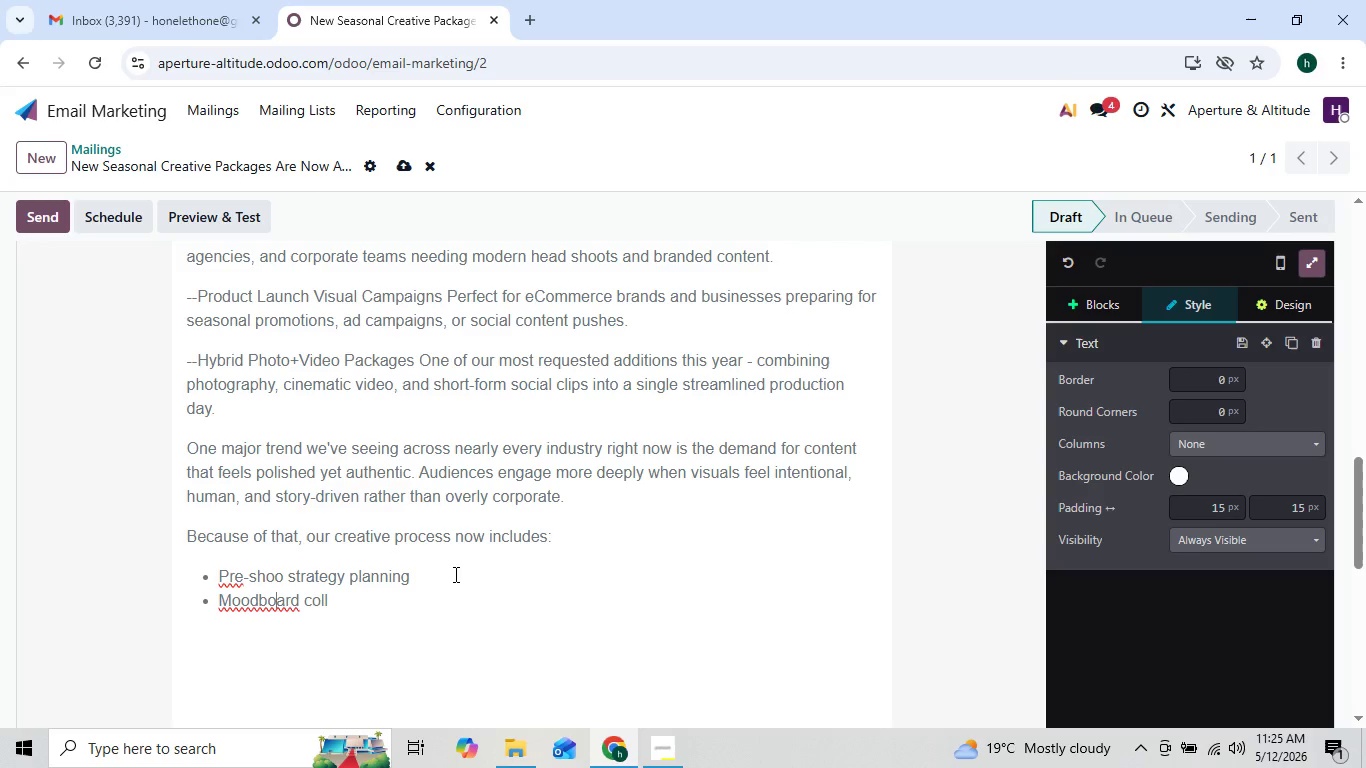 
key(ArrowRight)
 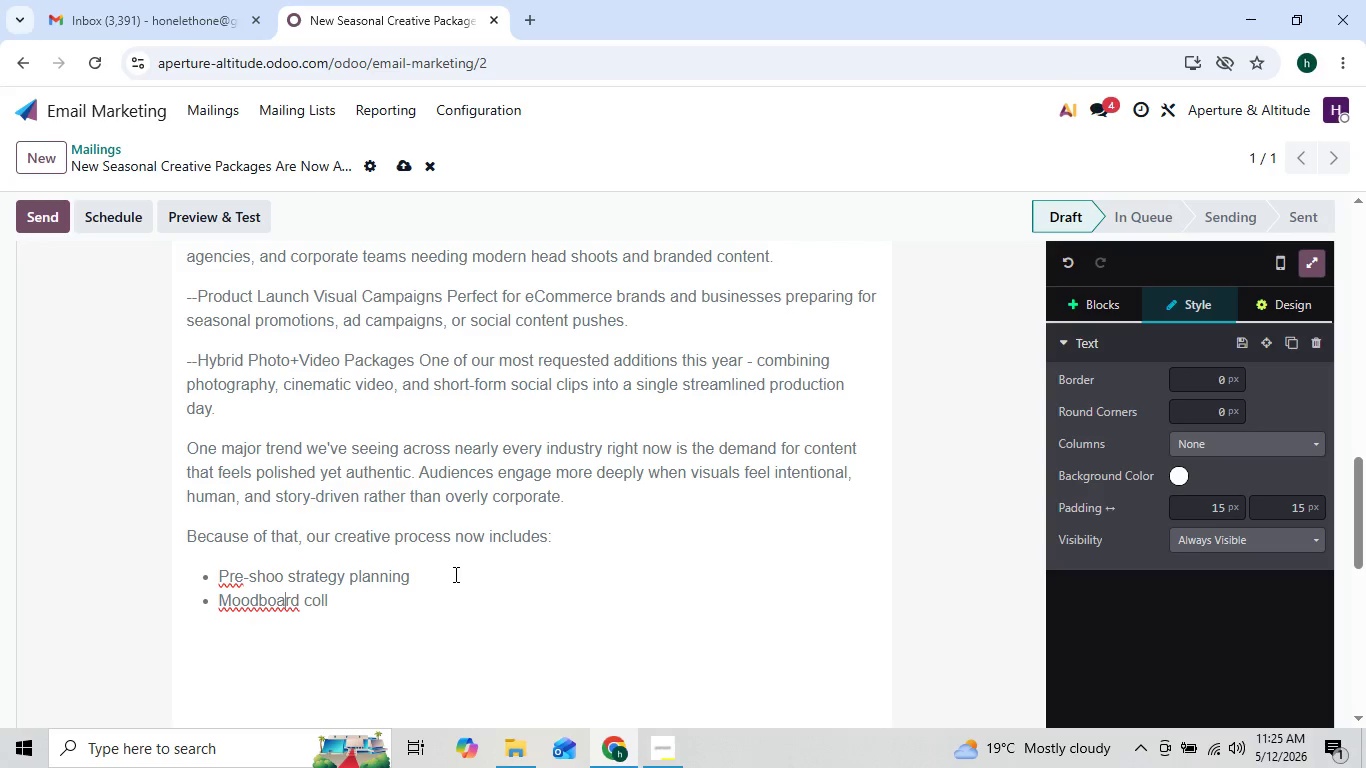 
key(ArrowRight)
 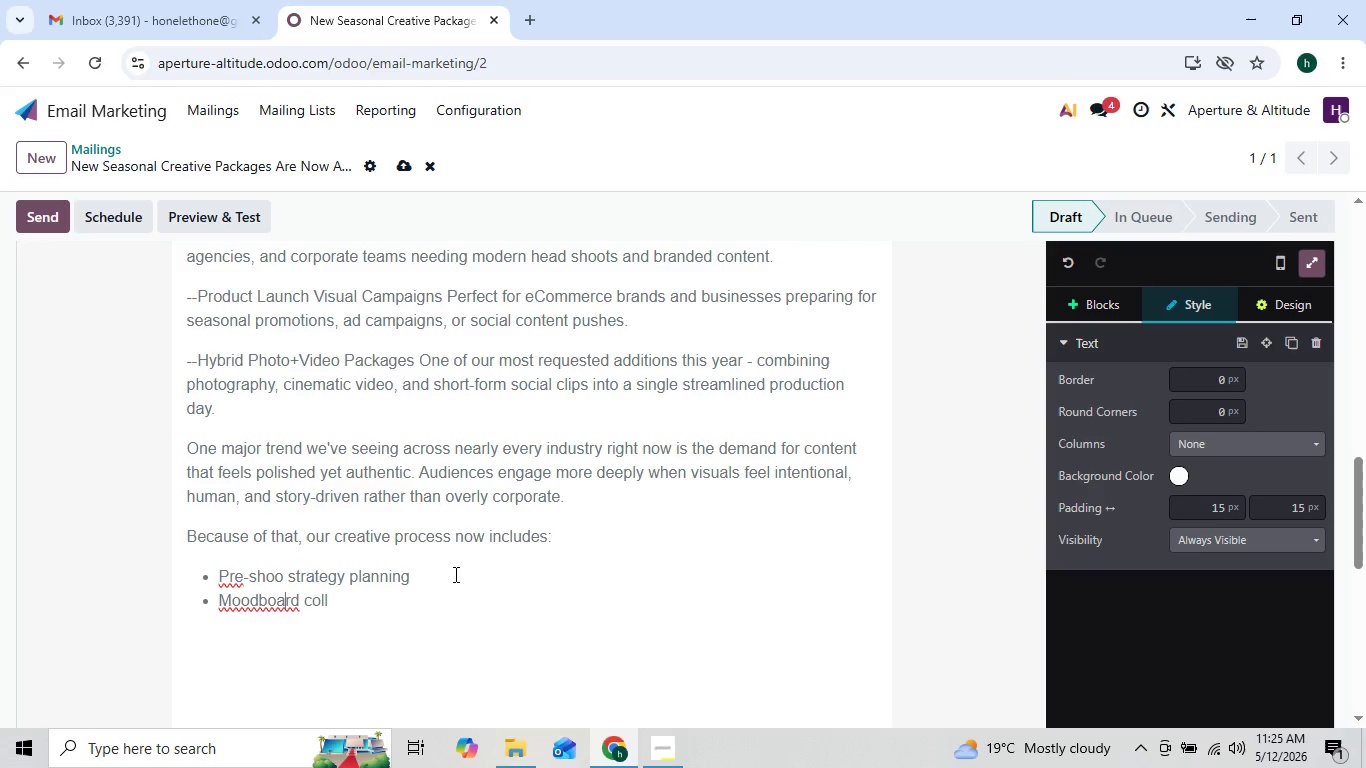 
key(ArrowRight)
 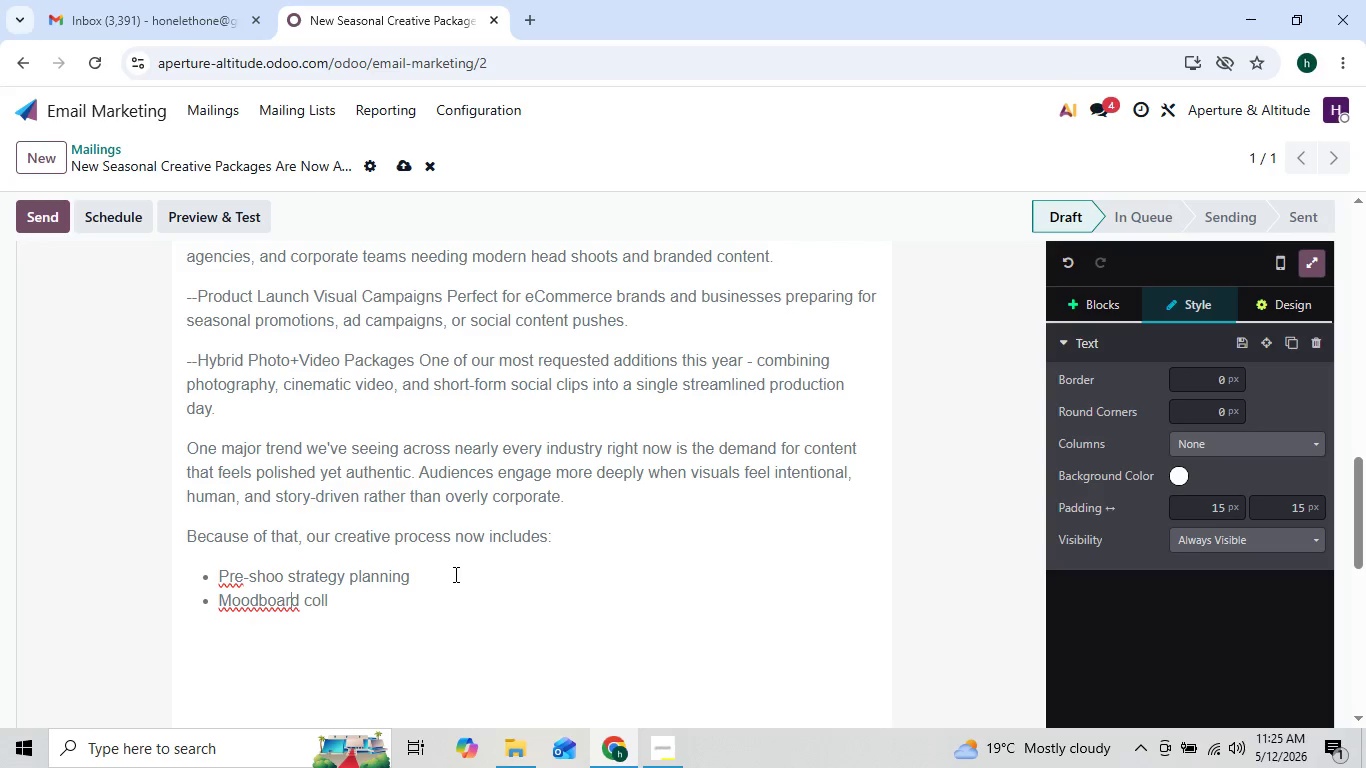 
key(ArrowRight)
 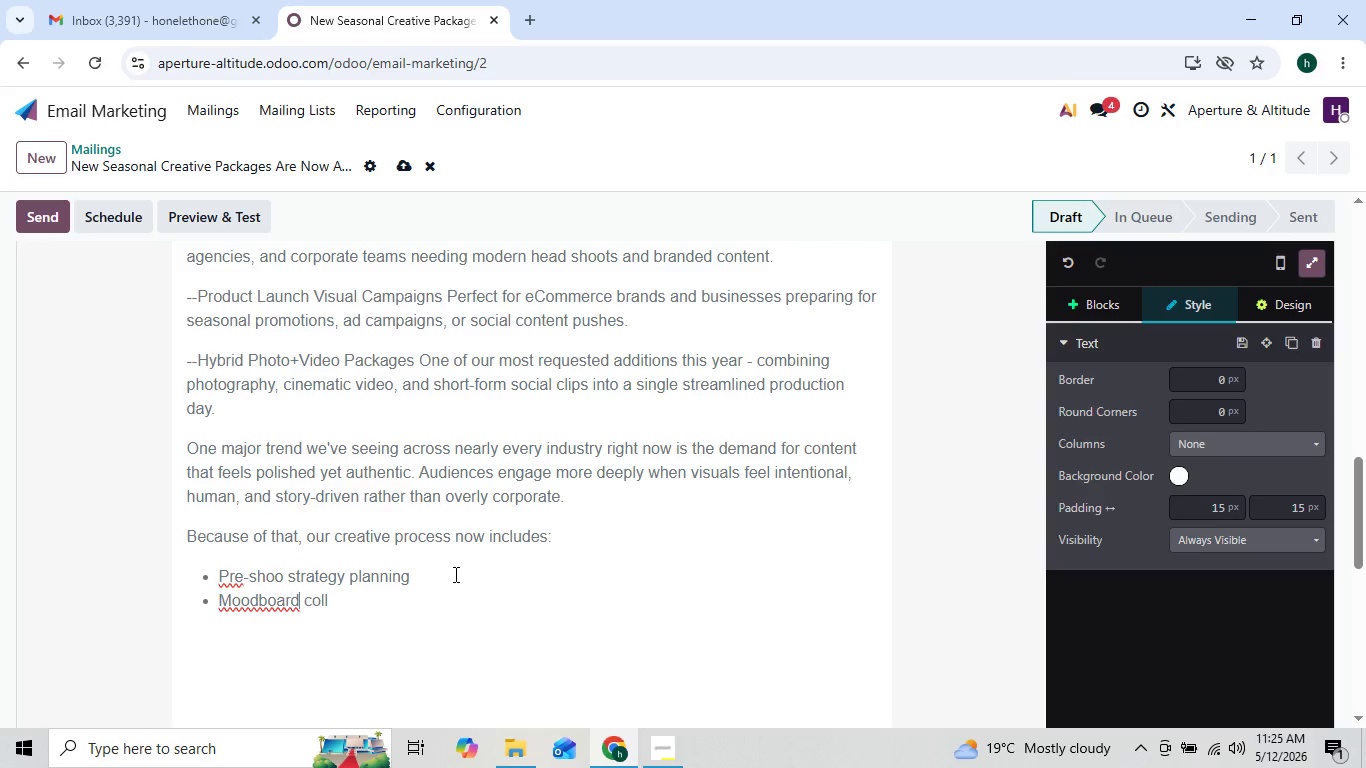 
key(ArrowRight)
 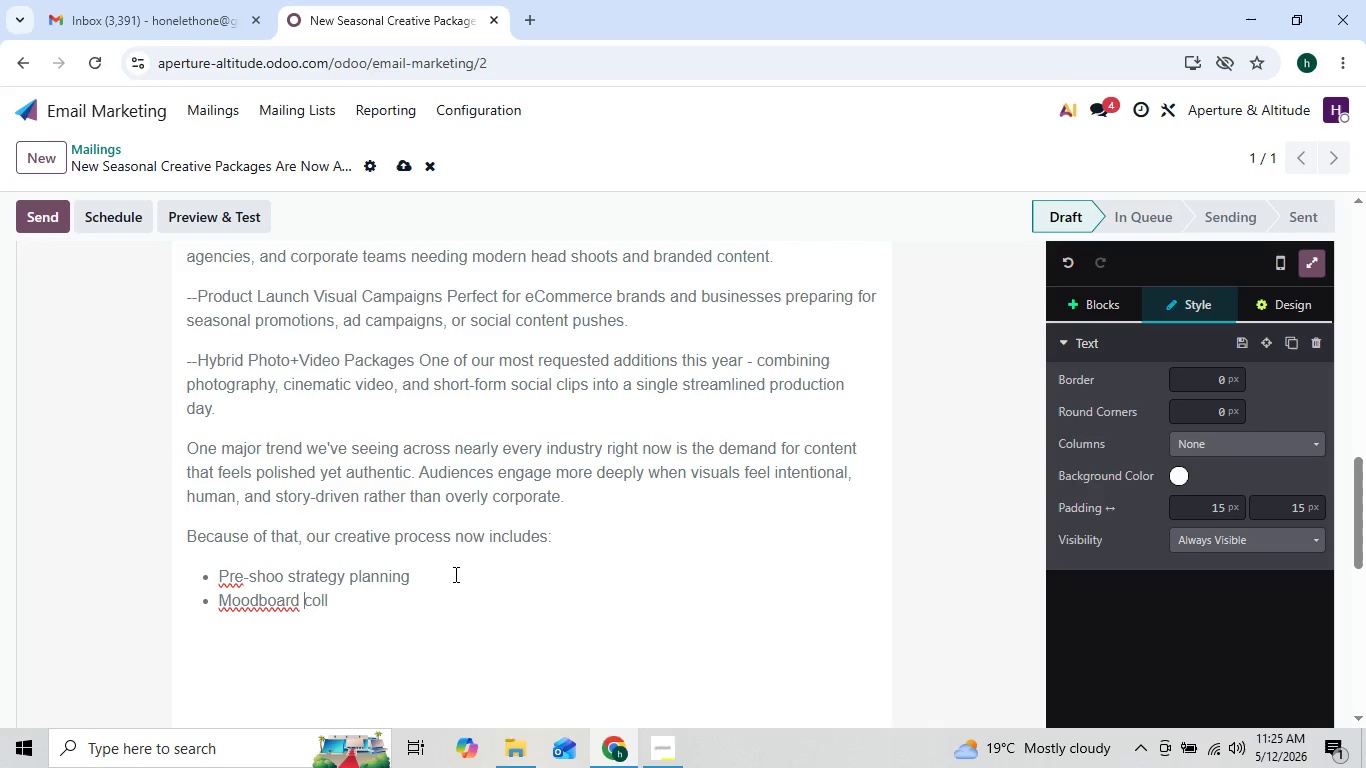 
key(ArrowRight)
 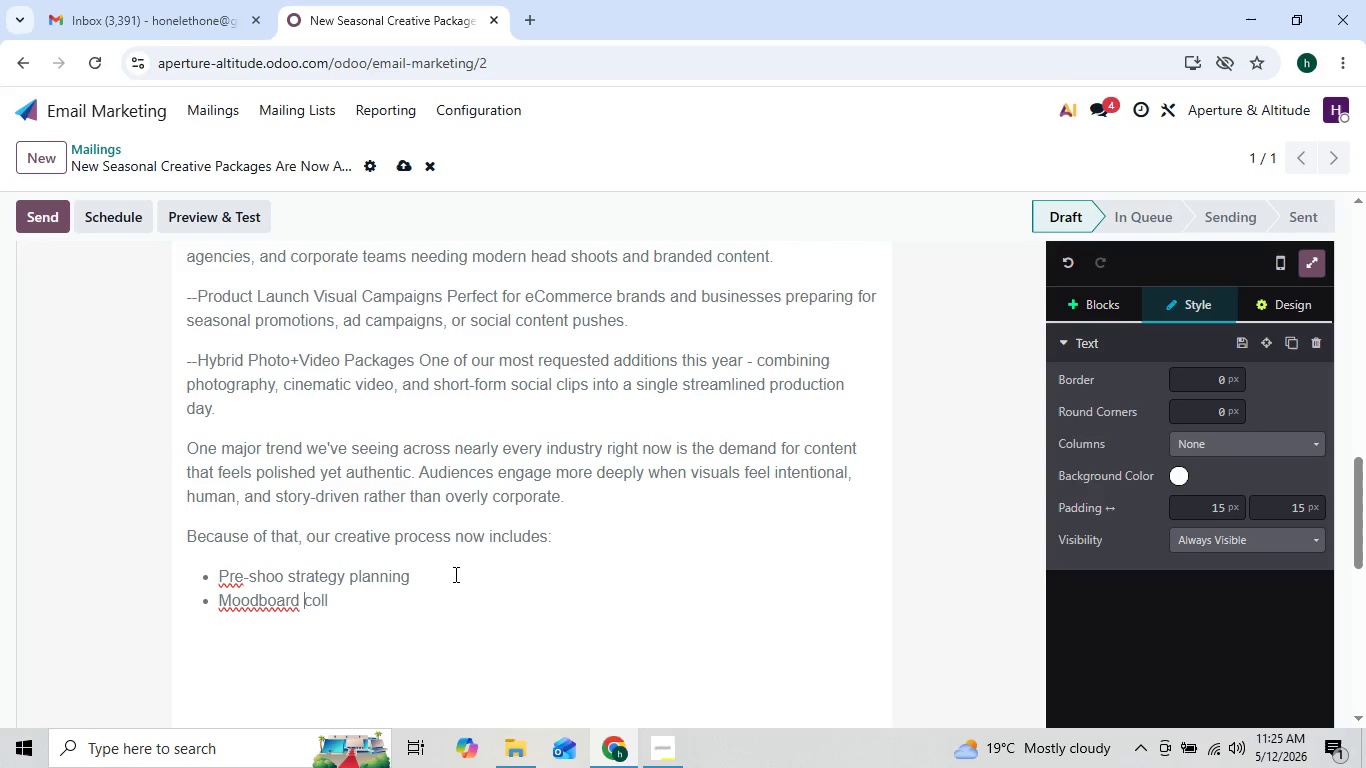 
key(ArrowLeft)
 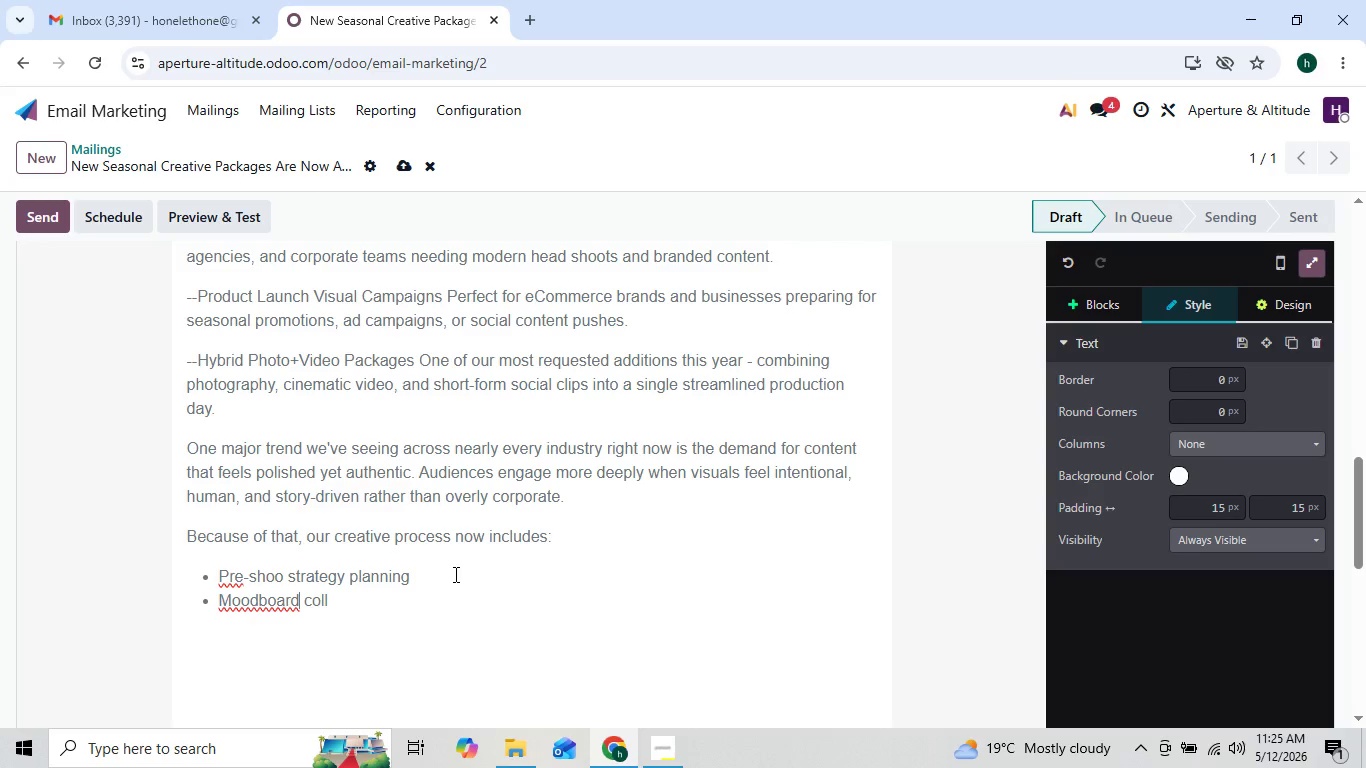 
key(ArrowLeft)
 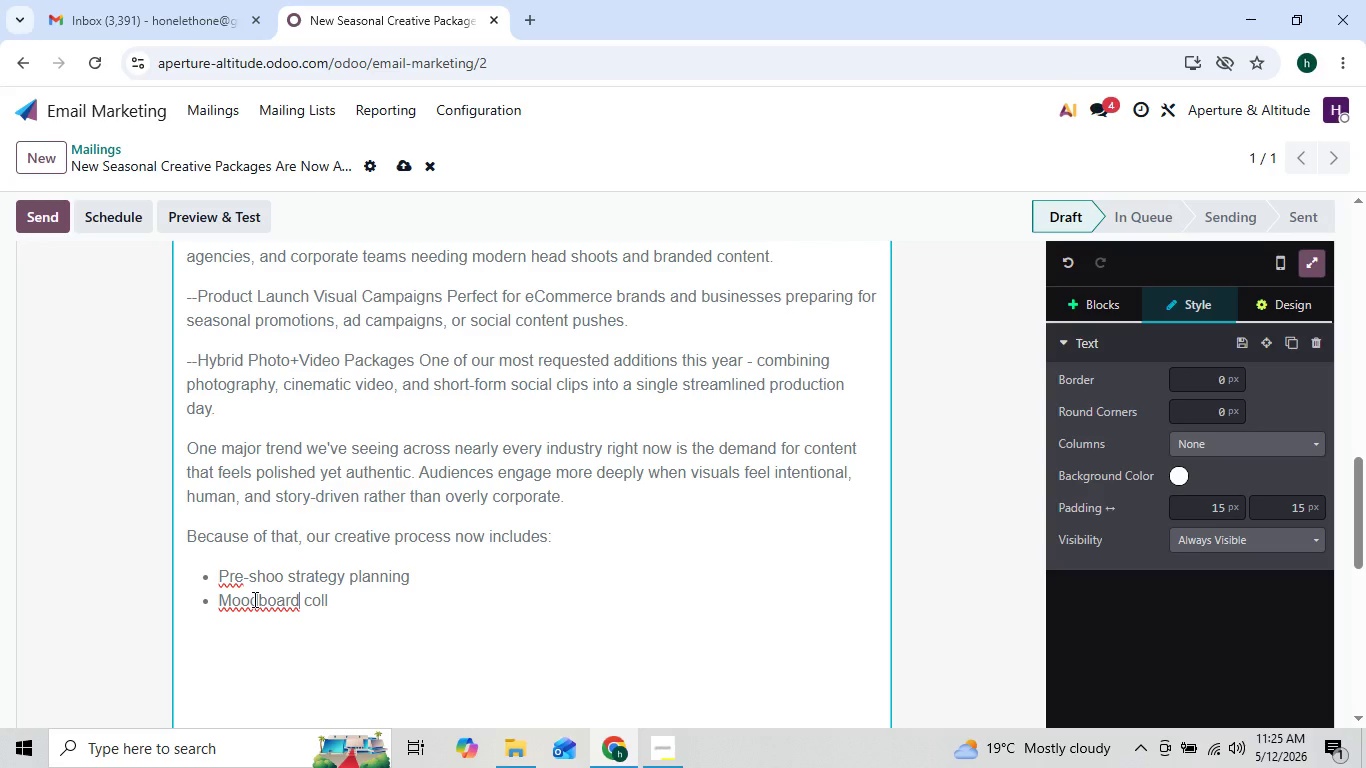 
right_click([253, 599])
 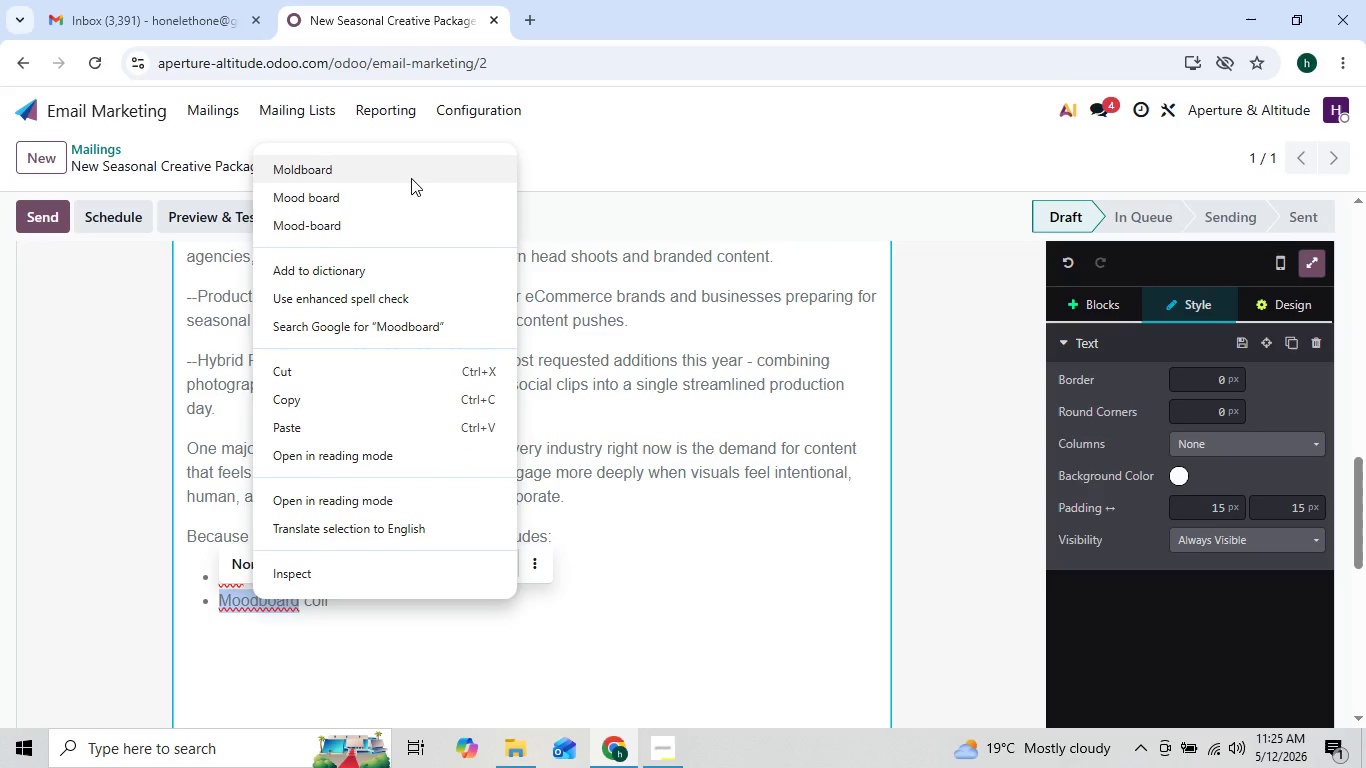 
left_click([411, 167])
 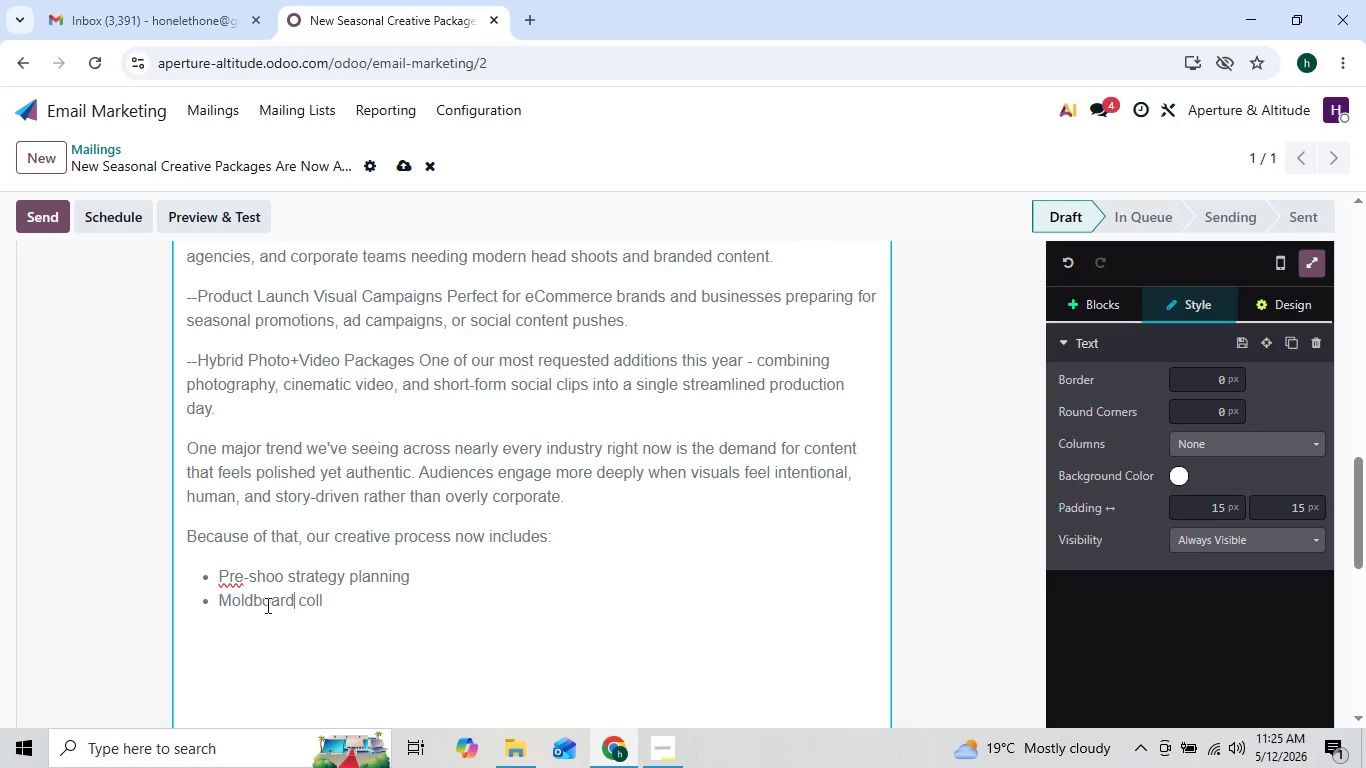 
left_click([246, 599])
 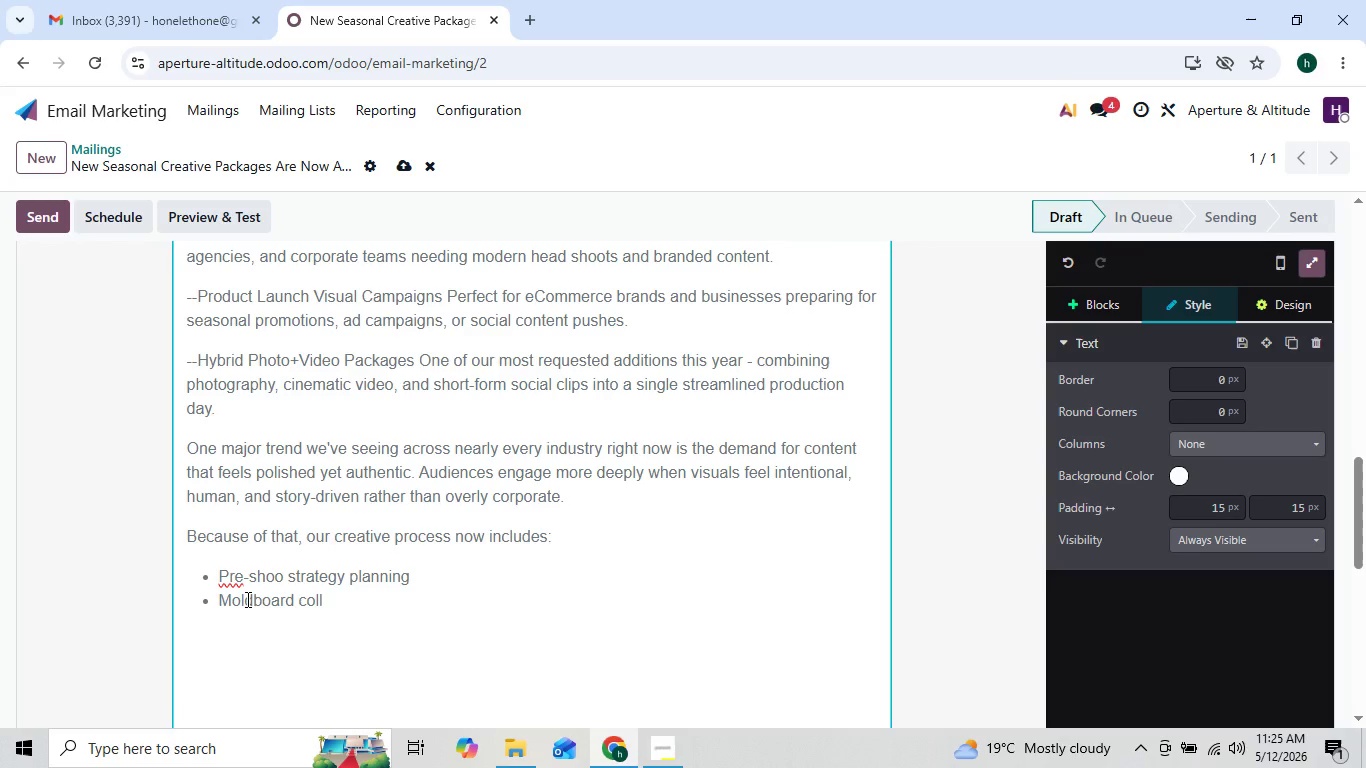 
key(Backspace)
 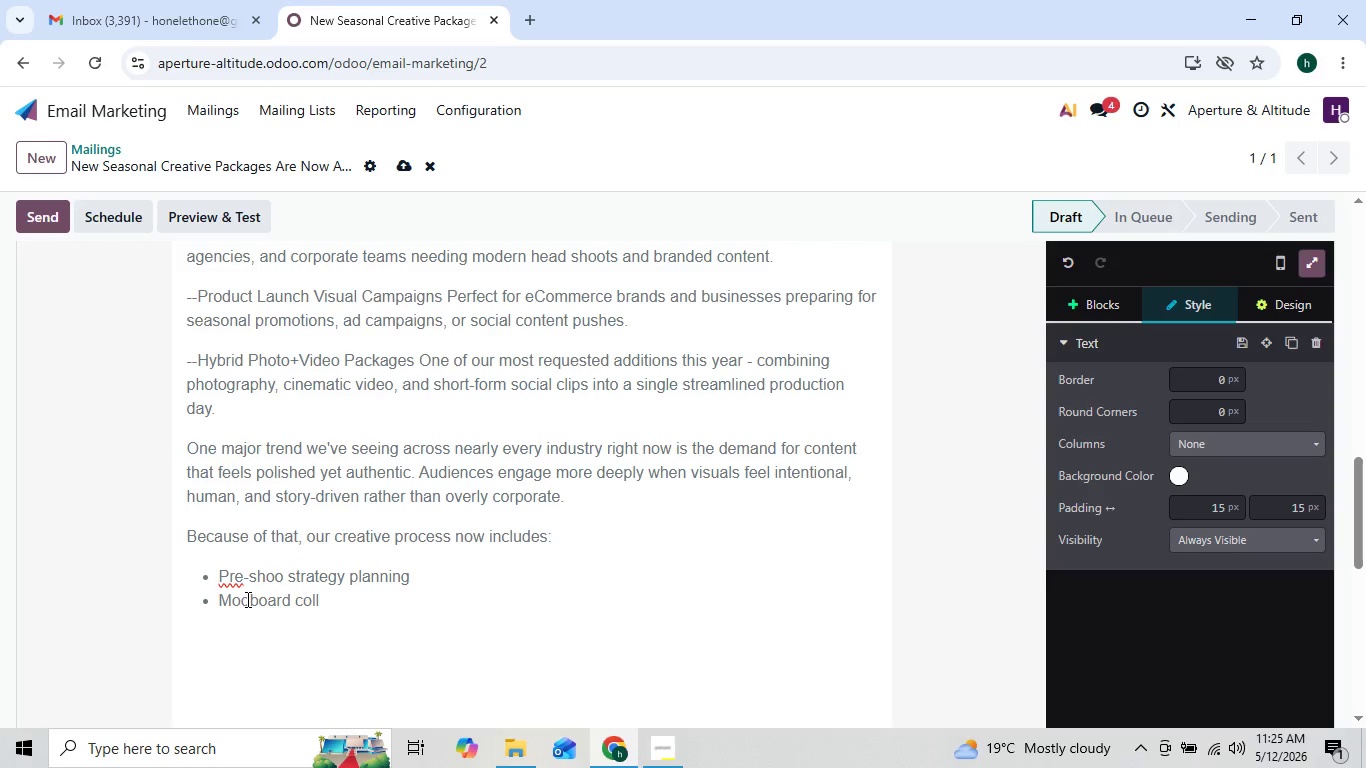 
key(O)
 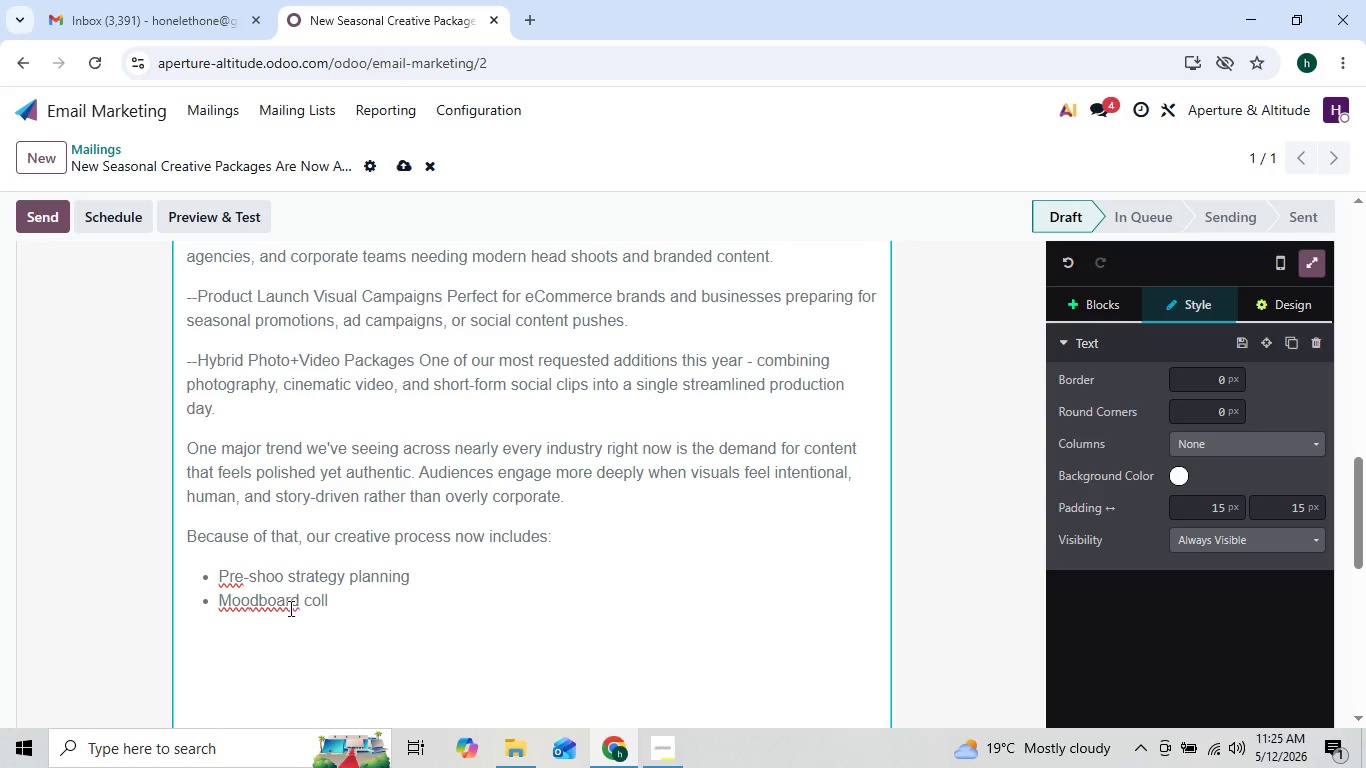 
right_click([284, 601])
 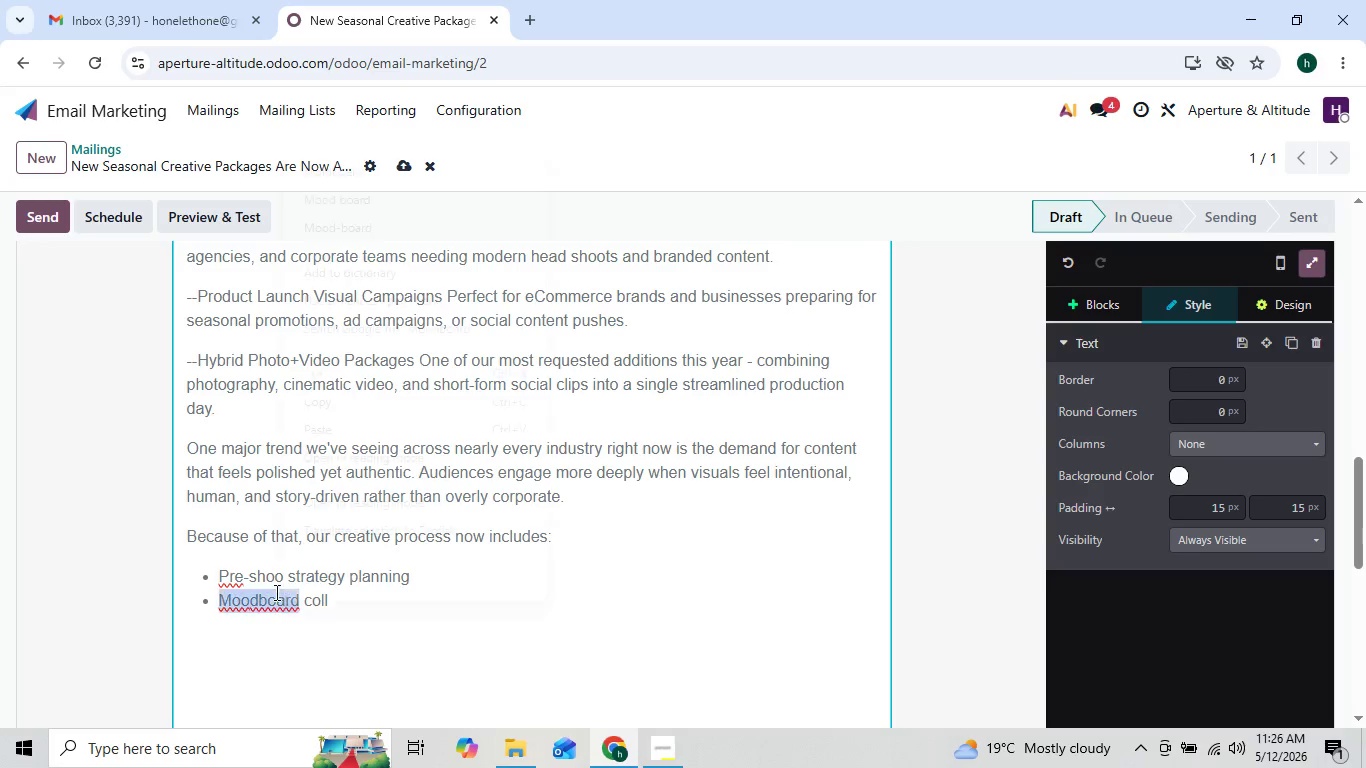 
mouse_move([275, 568])
 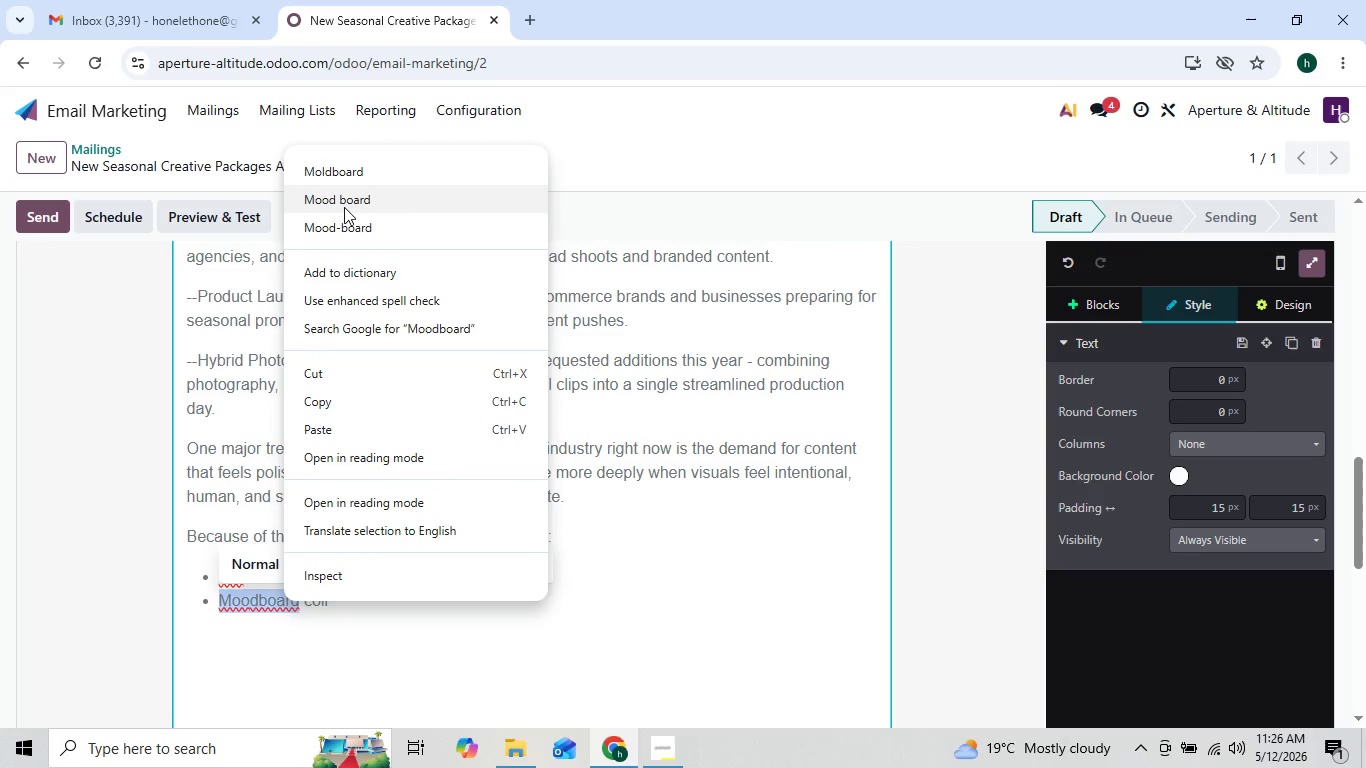 
left_click([344, 206])
 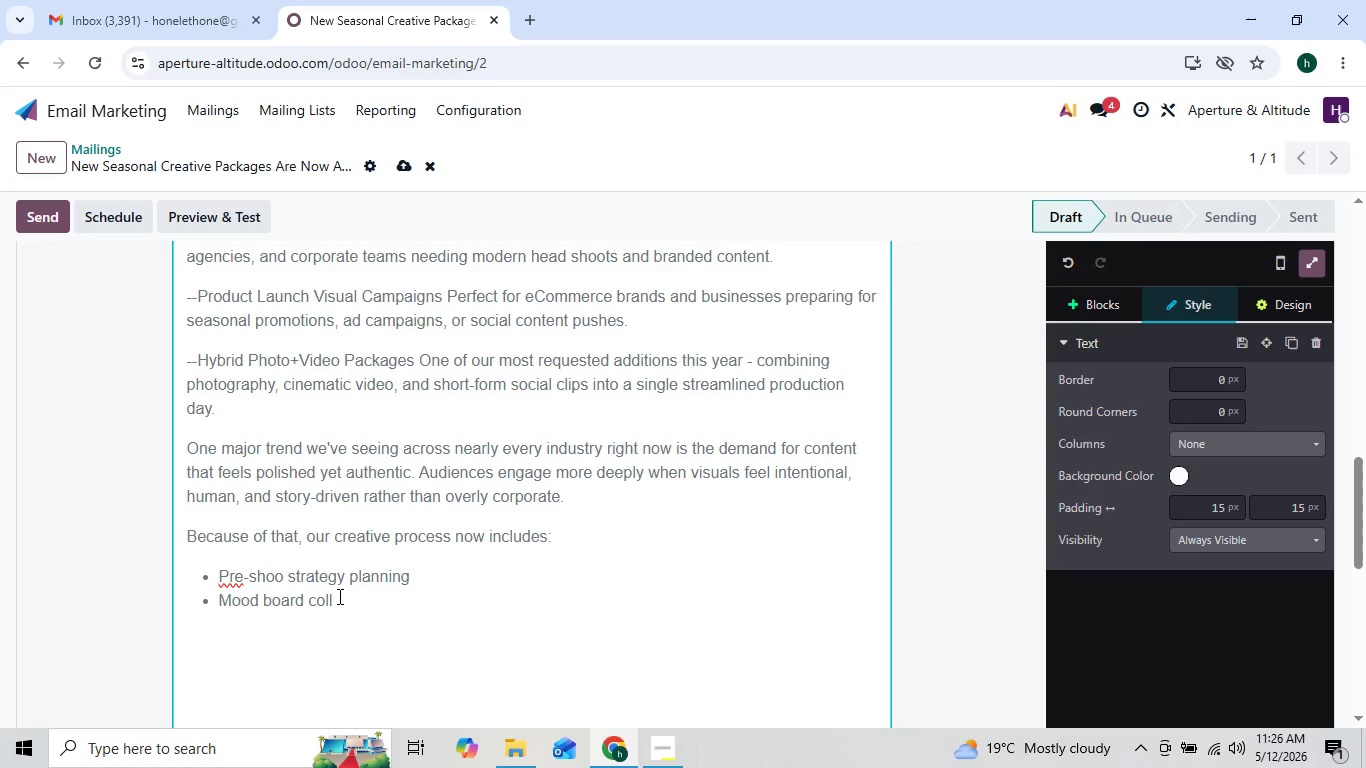 
left_click([338, 596])
 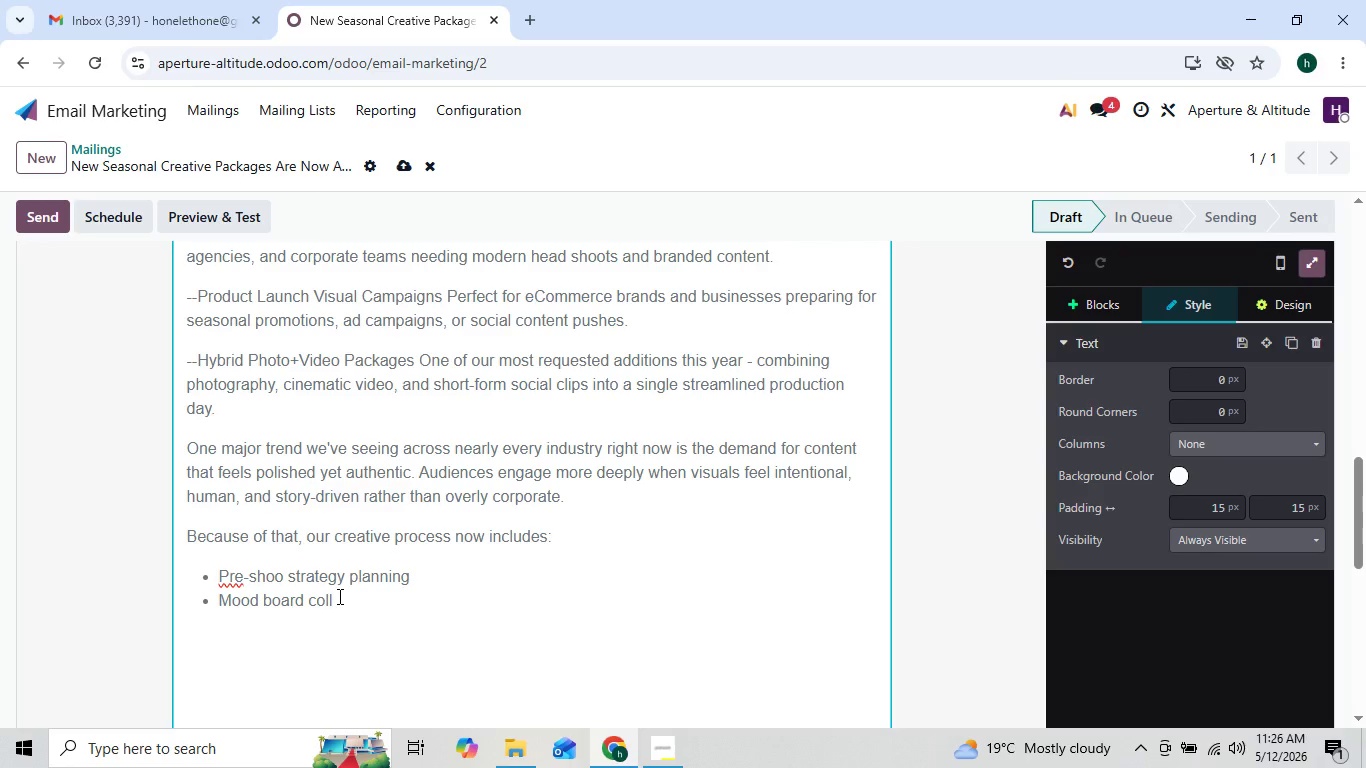 
type(aboration )
 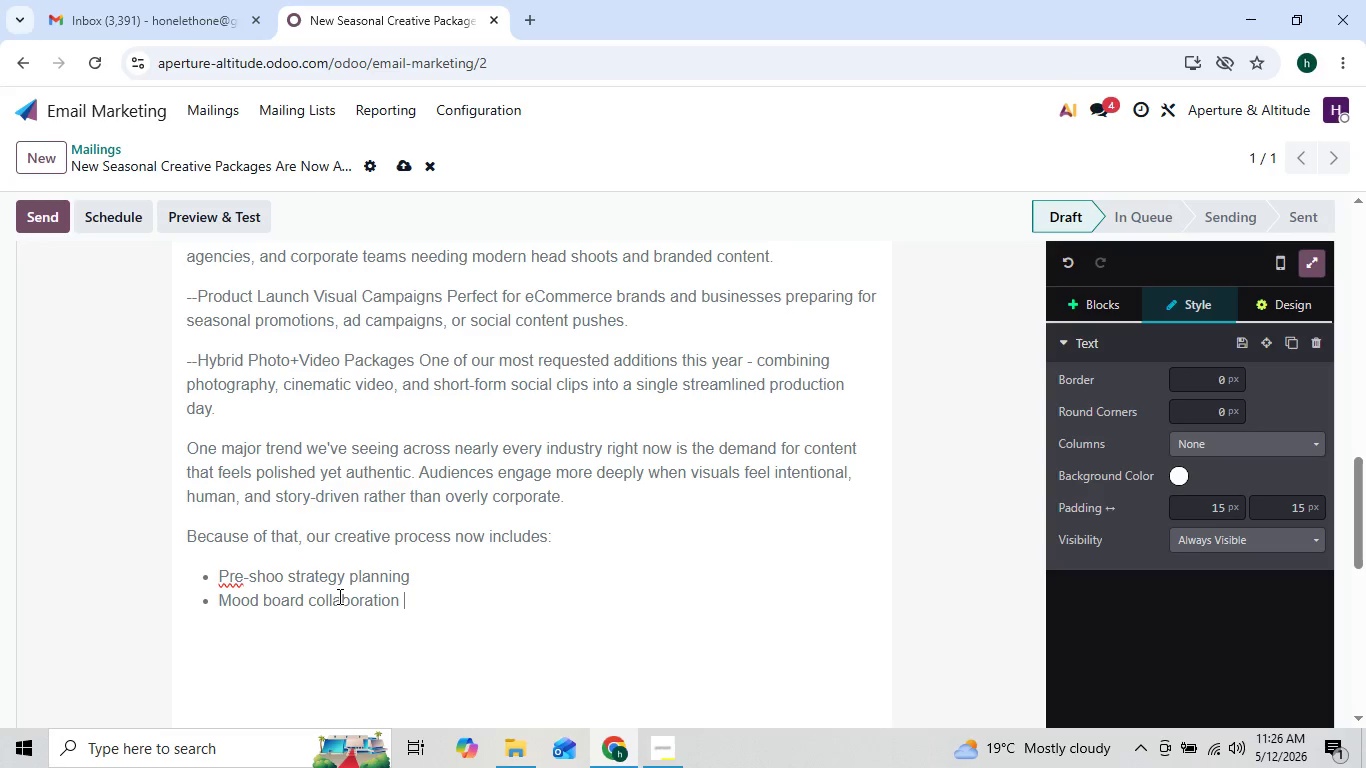 
key(Enter)
 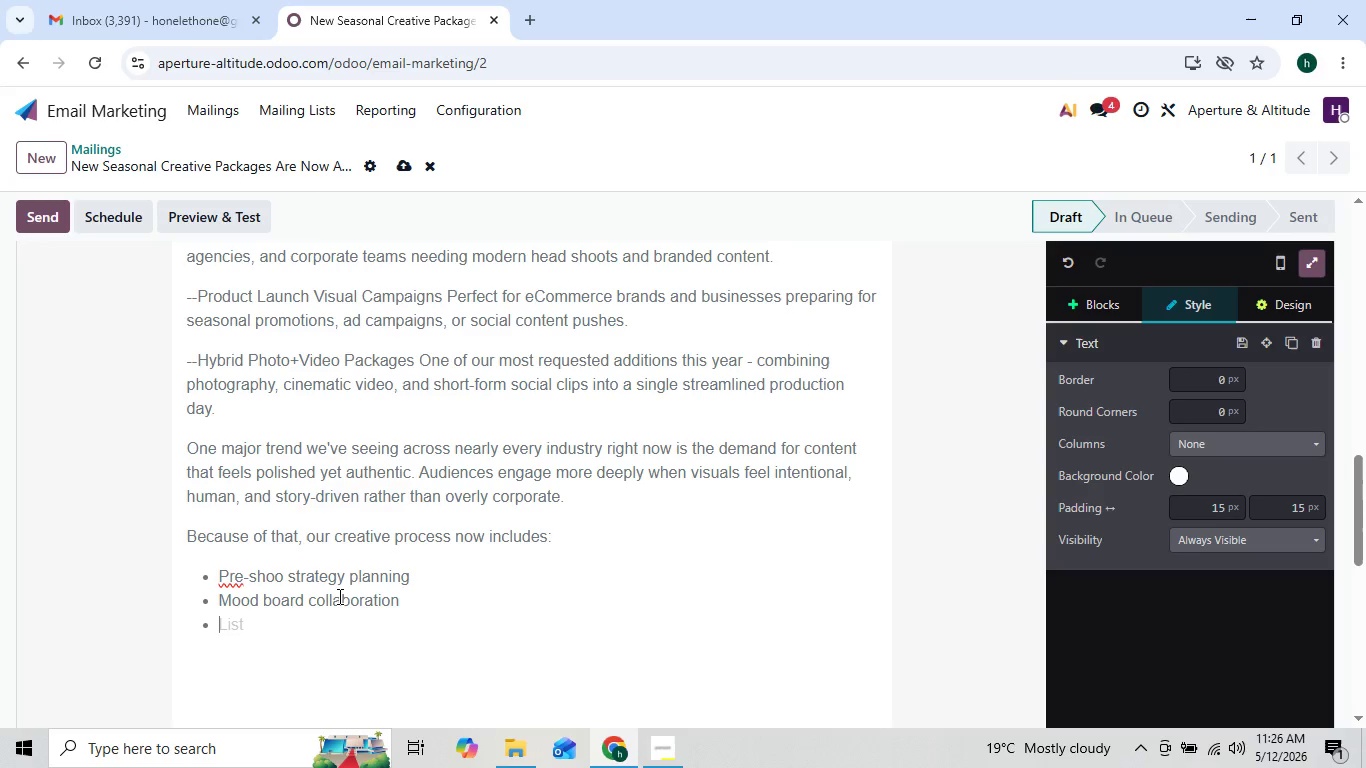 
type(Shot-list development)
 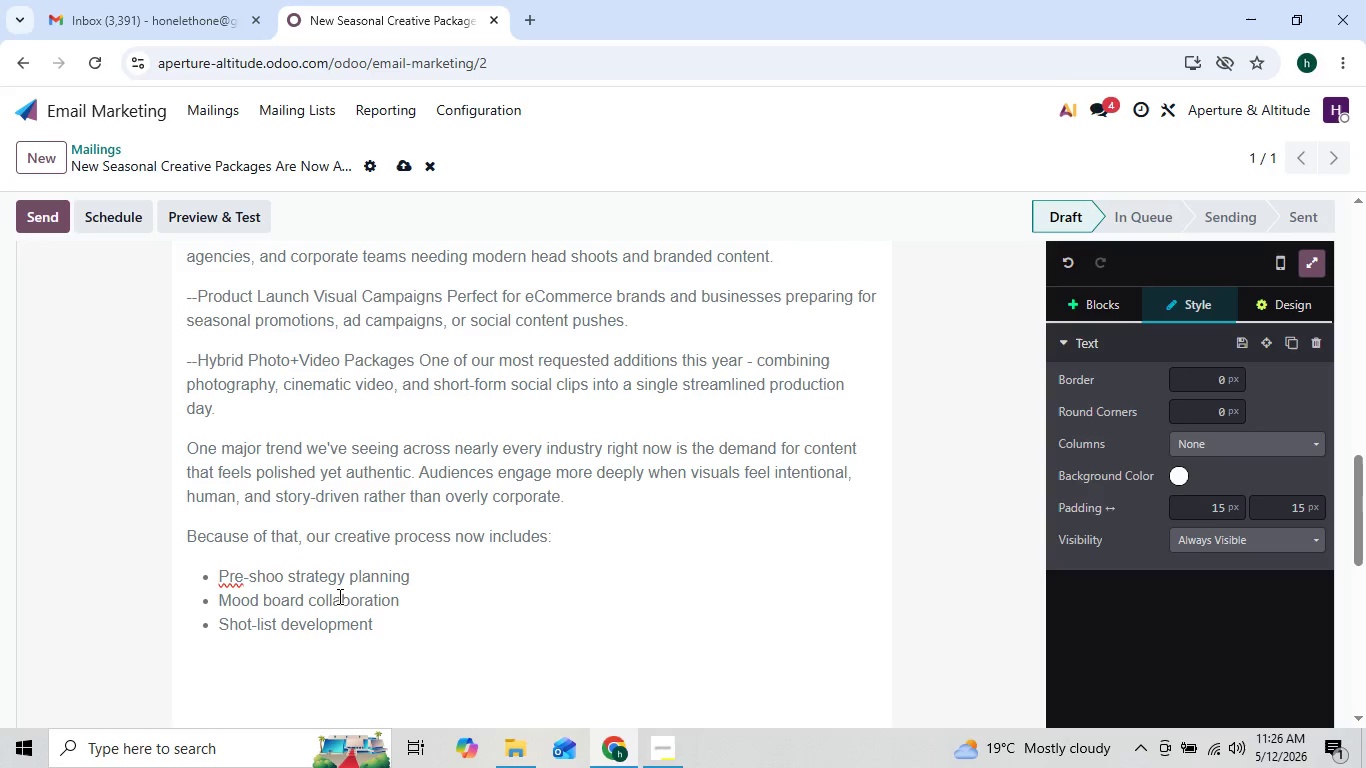 
key(Enter)
 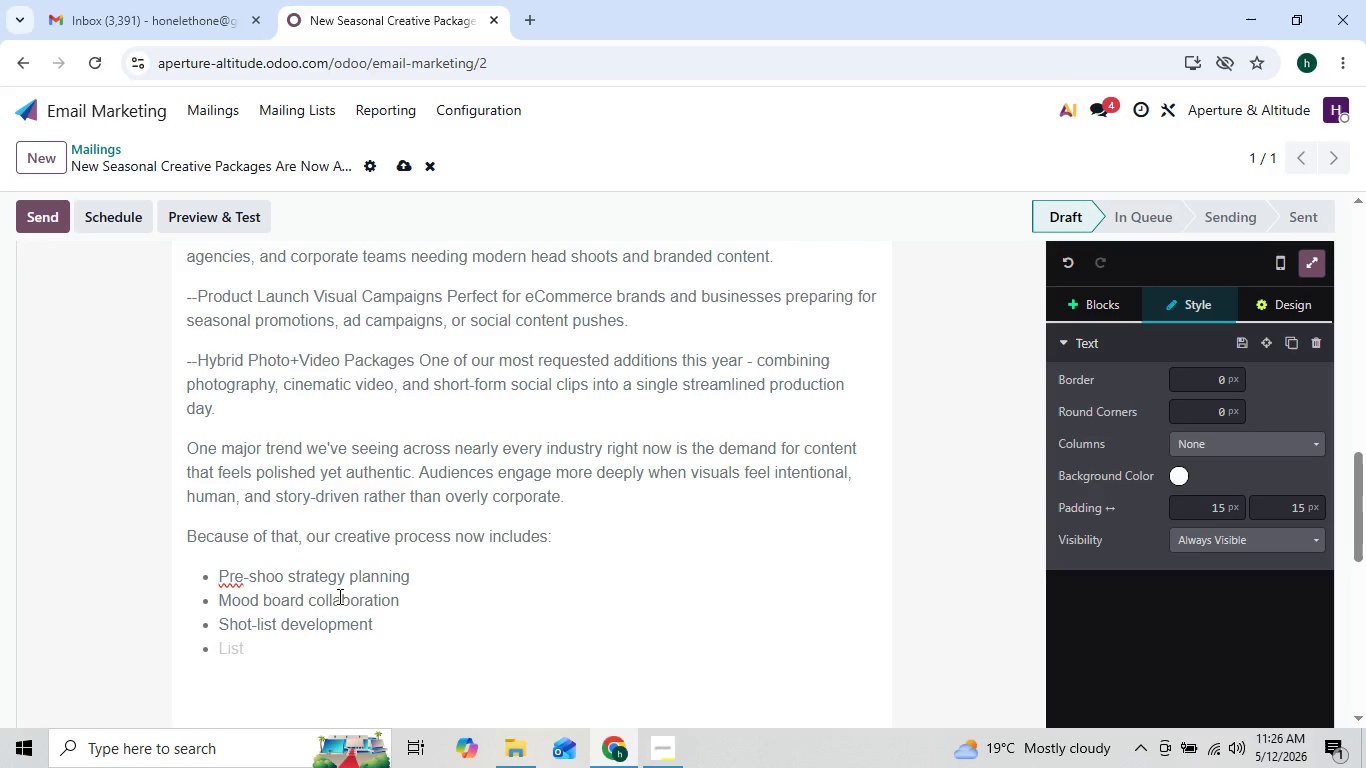 
type(Platform-specific formatting)
 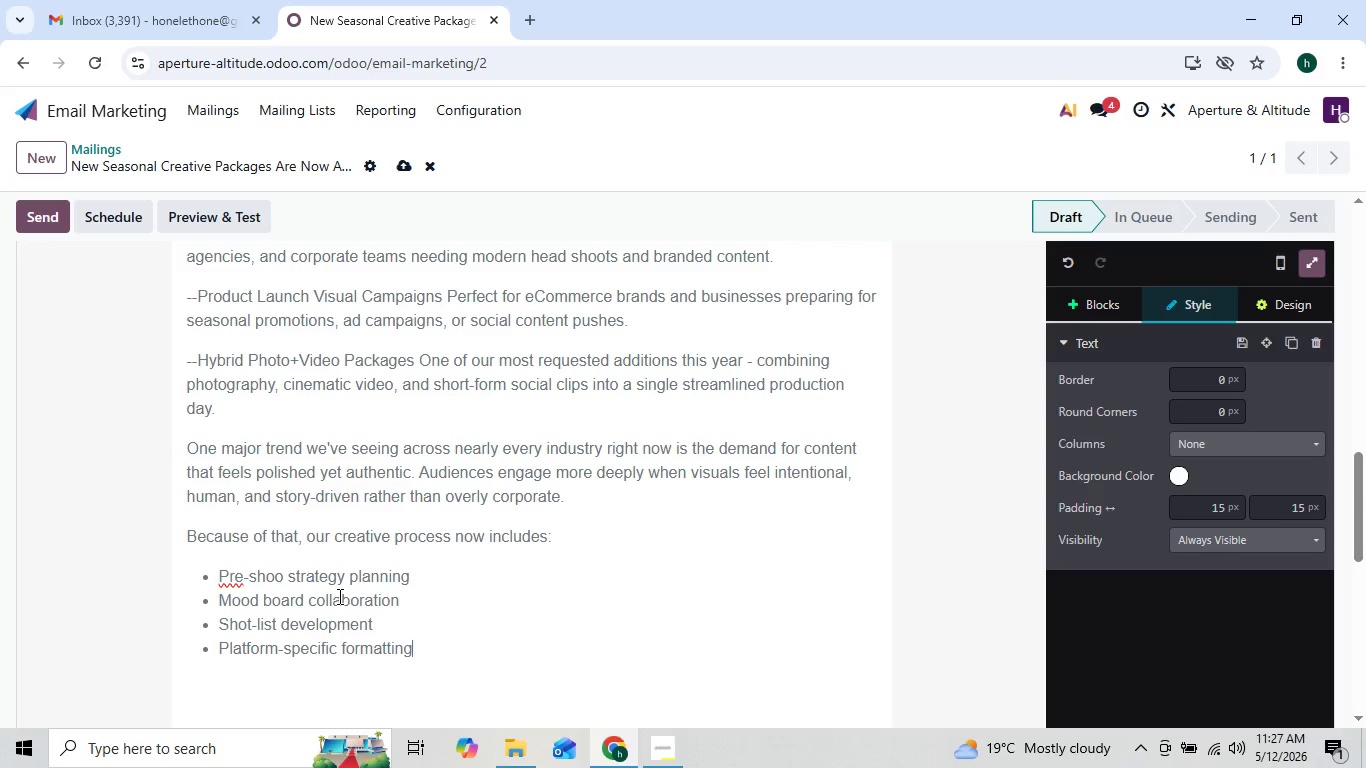 
key(Enter)
 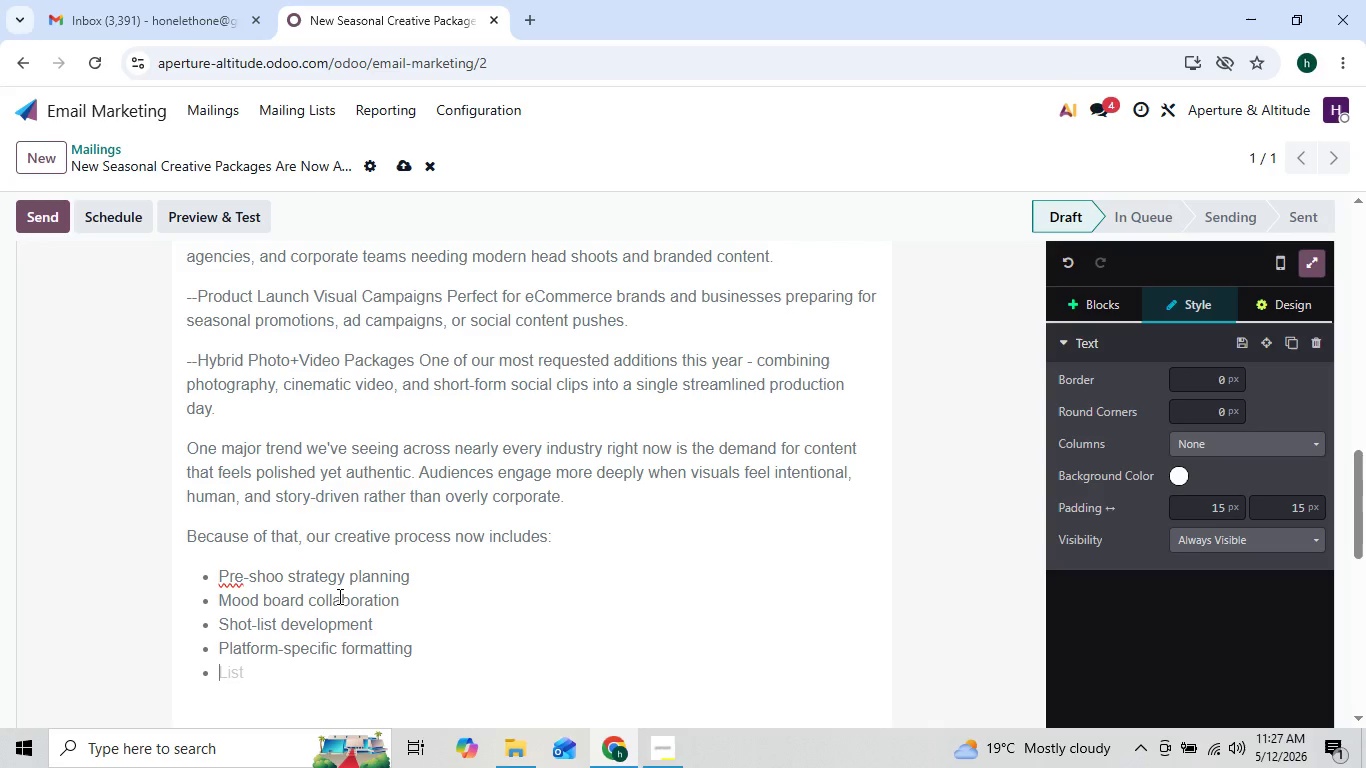 
type(Content optimized for )
 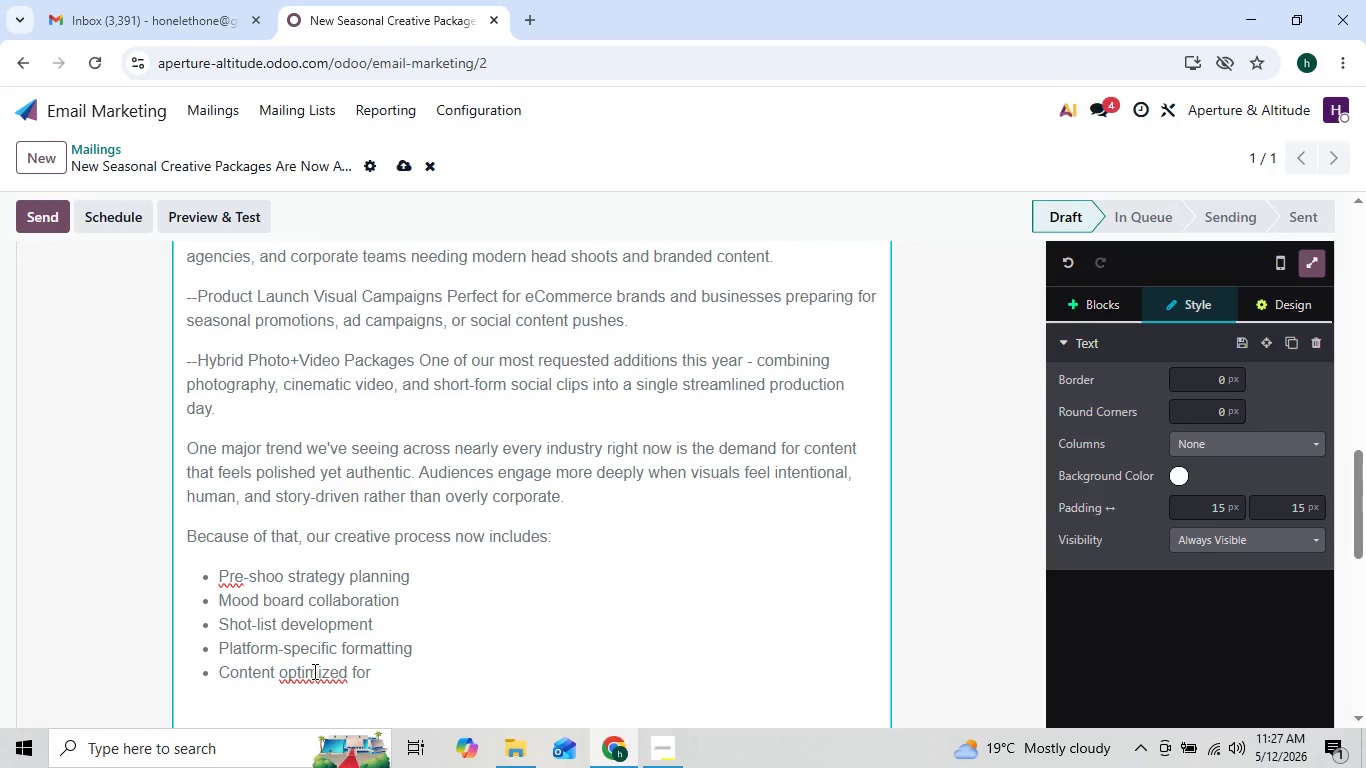 
double_click([313, 671])
 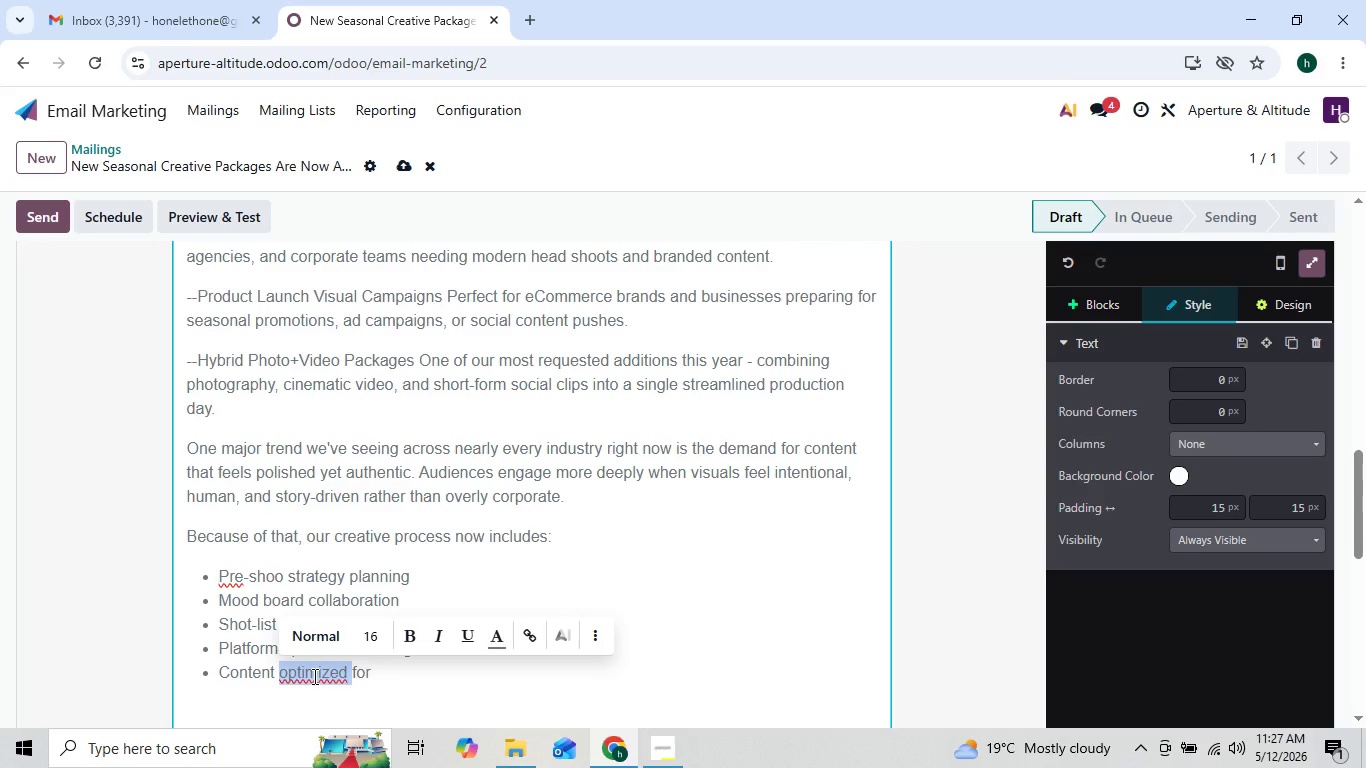 
right_click([313, 676])
 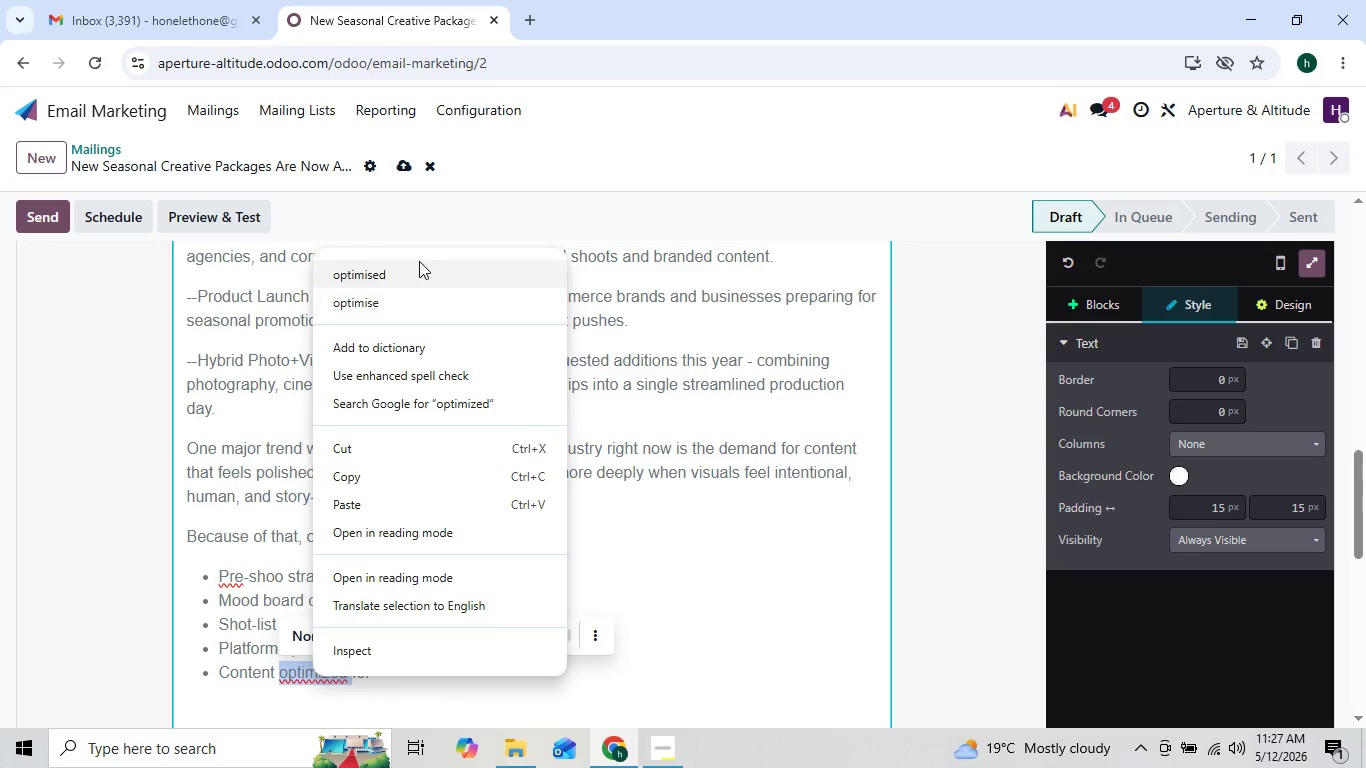 
left_click([419, 269])
 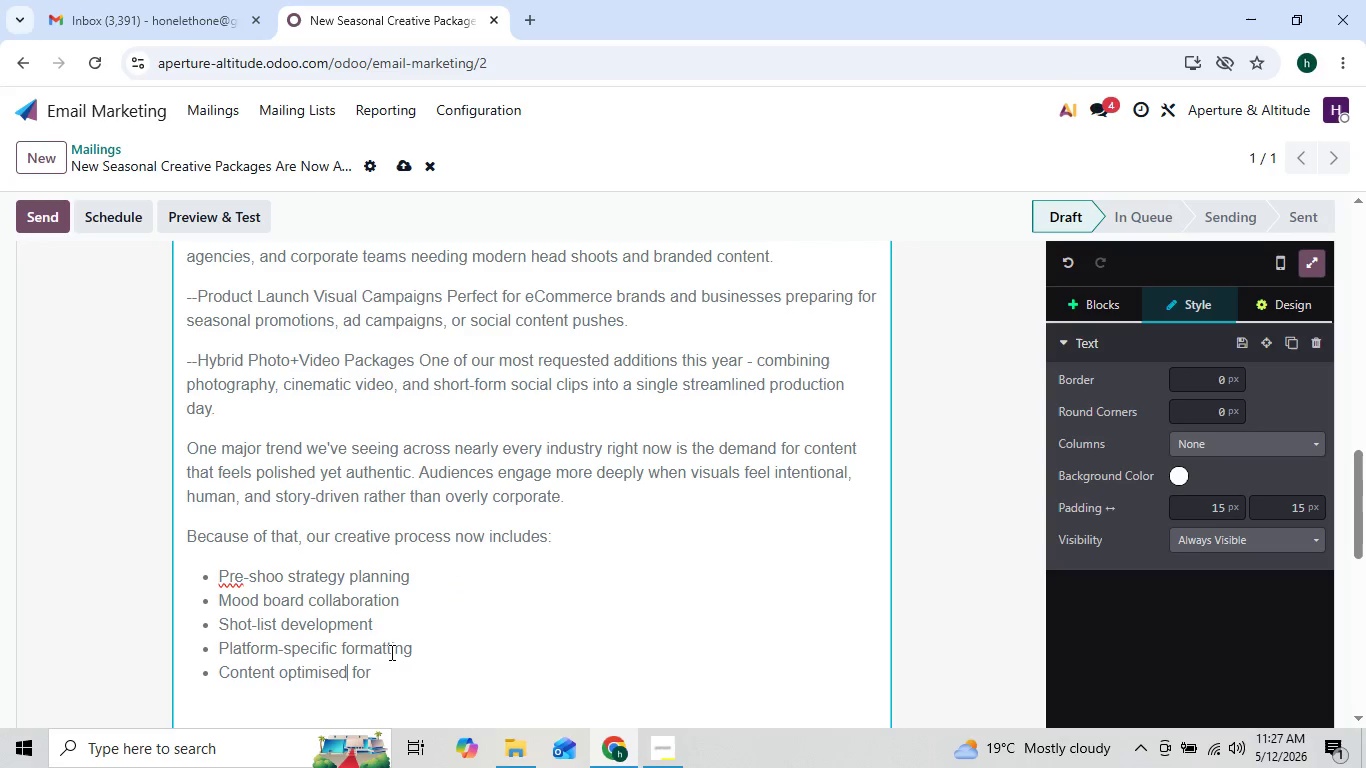 
left_click([379, 662])
 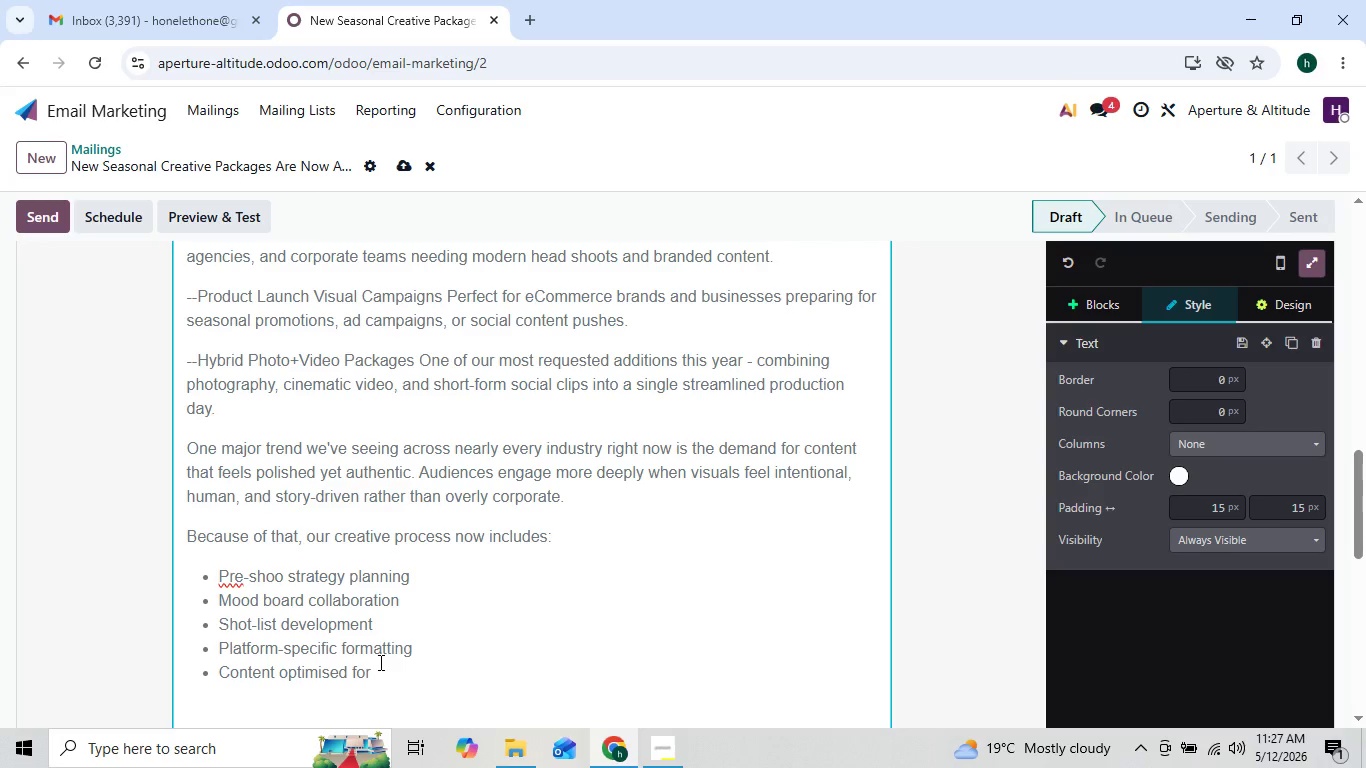 
type(modern did)
key(Backspace)
type(gital marketing)
 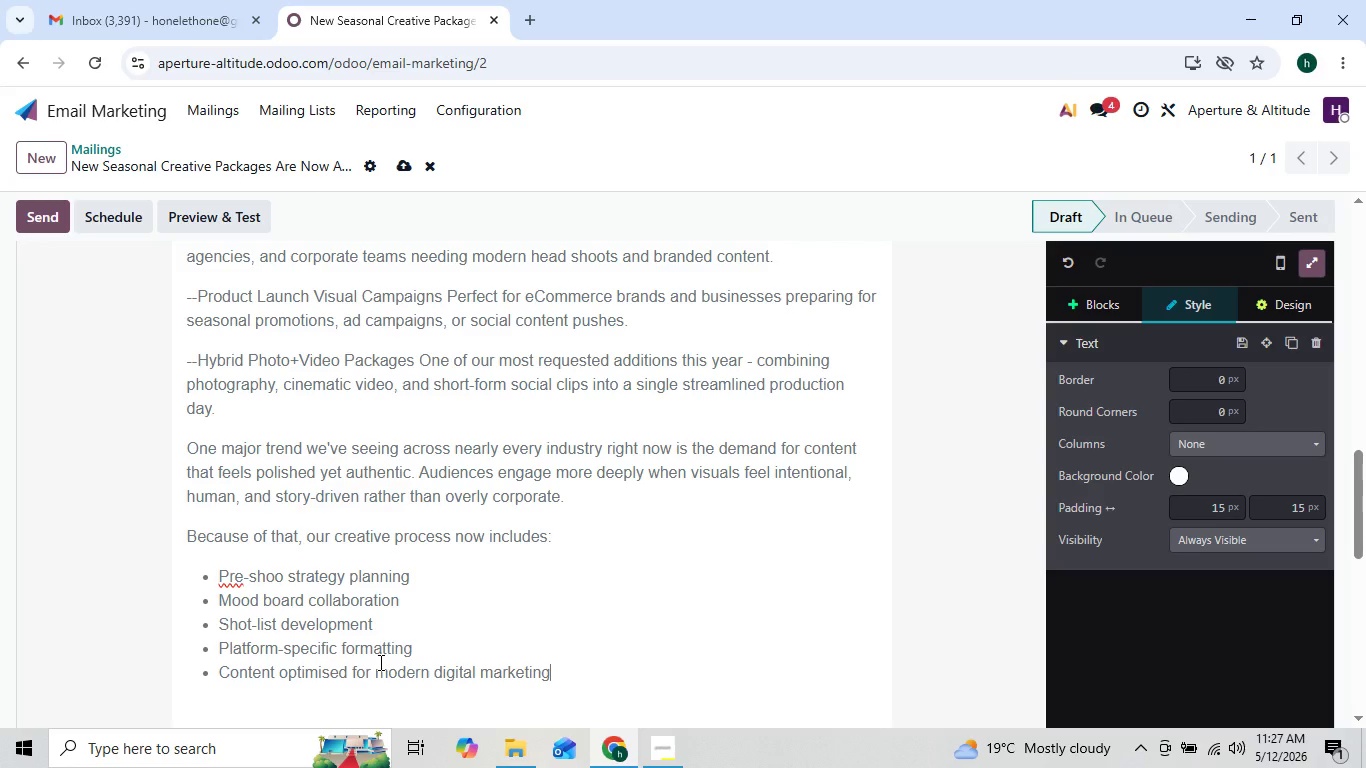 
key(Enter)
 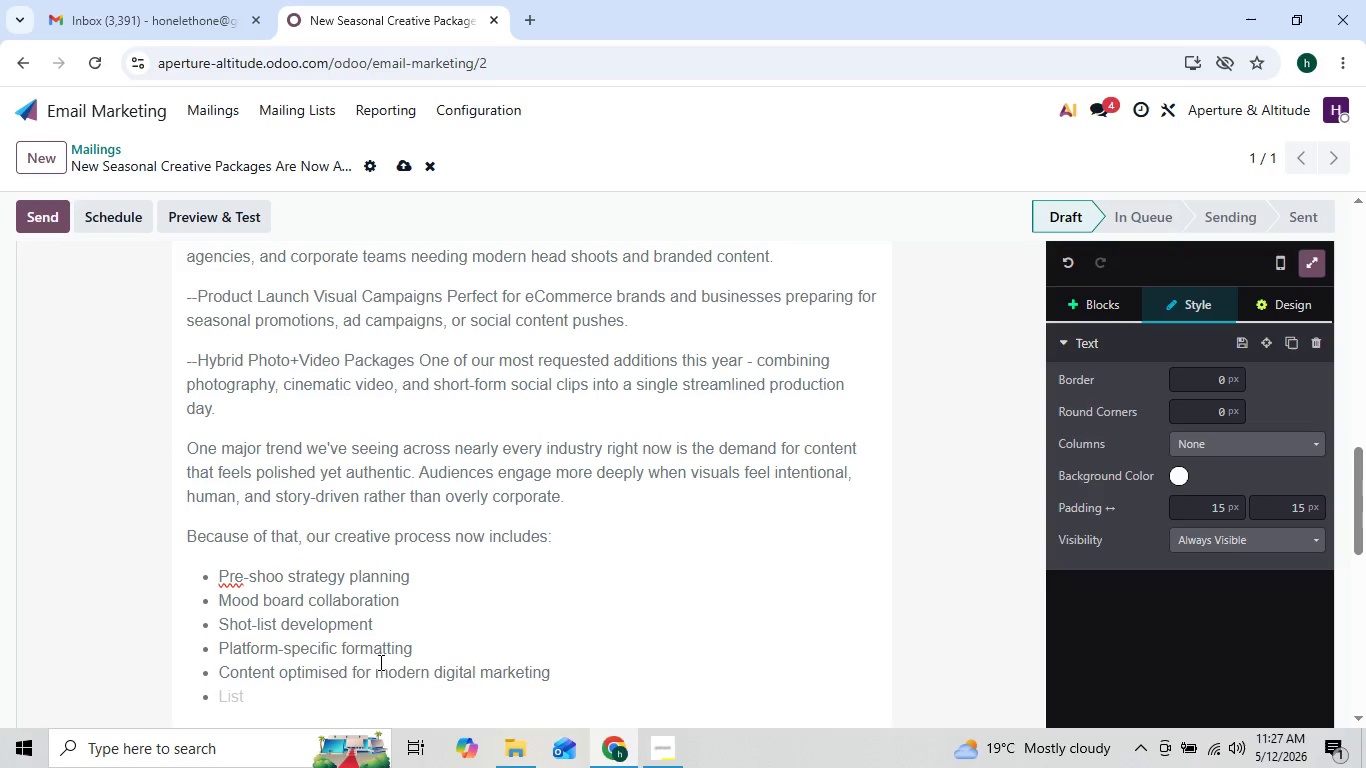 
key(Enter)
 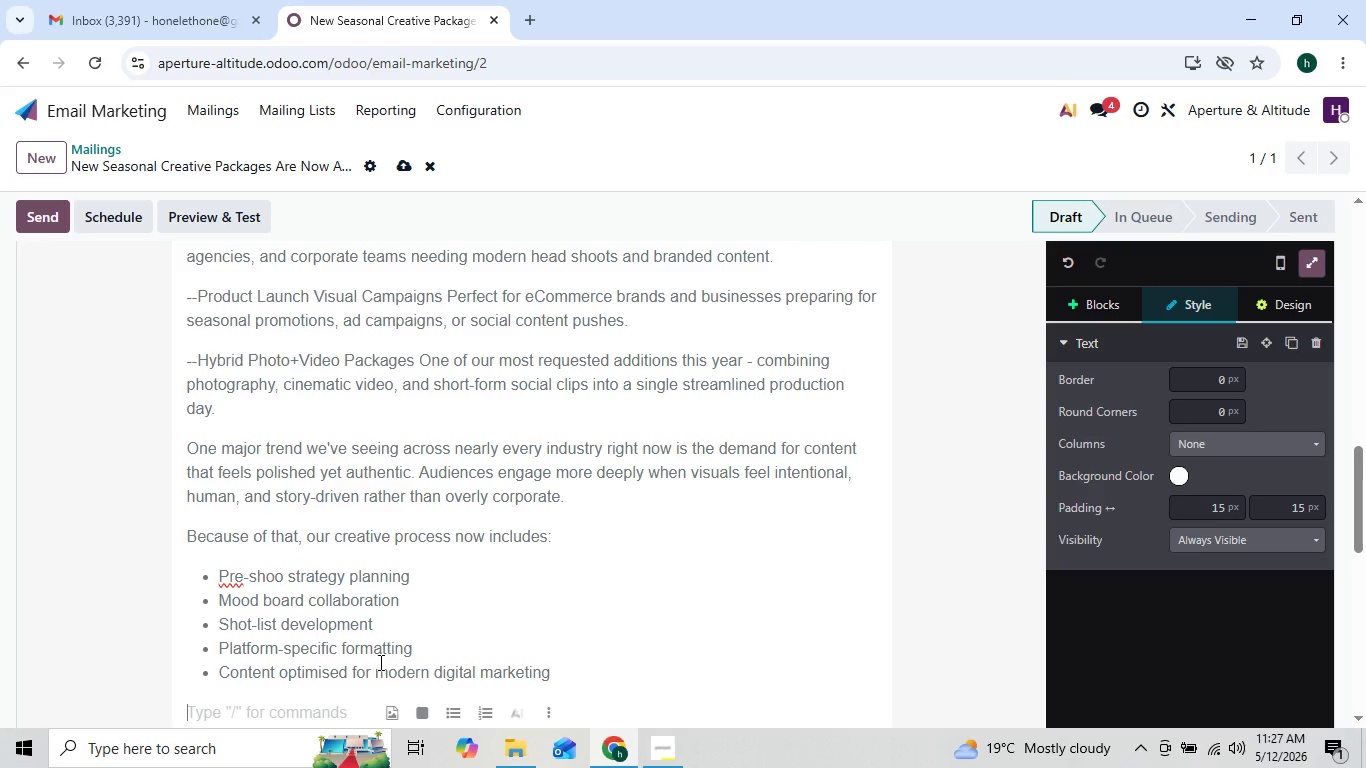 
wait(7.08)
 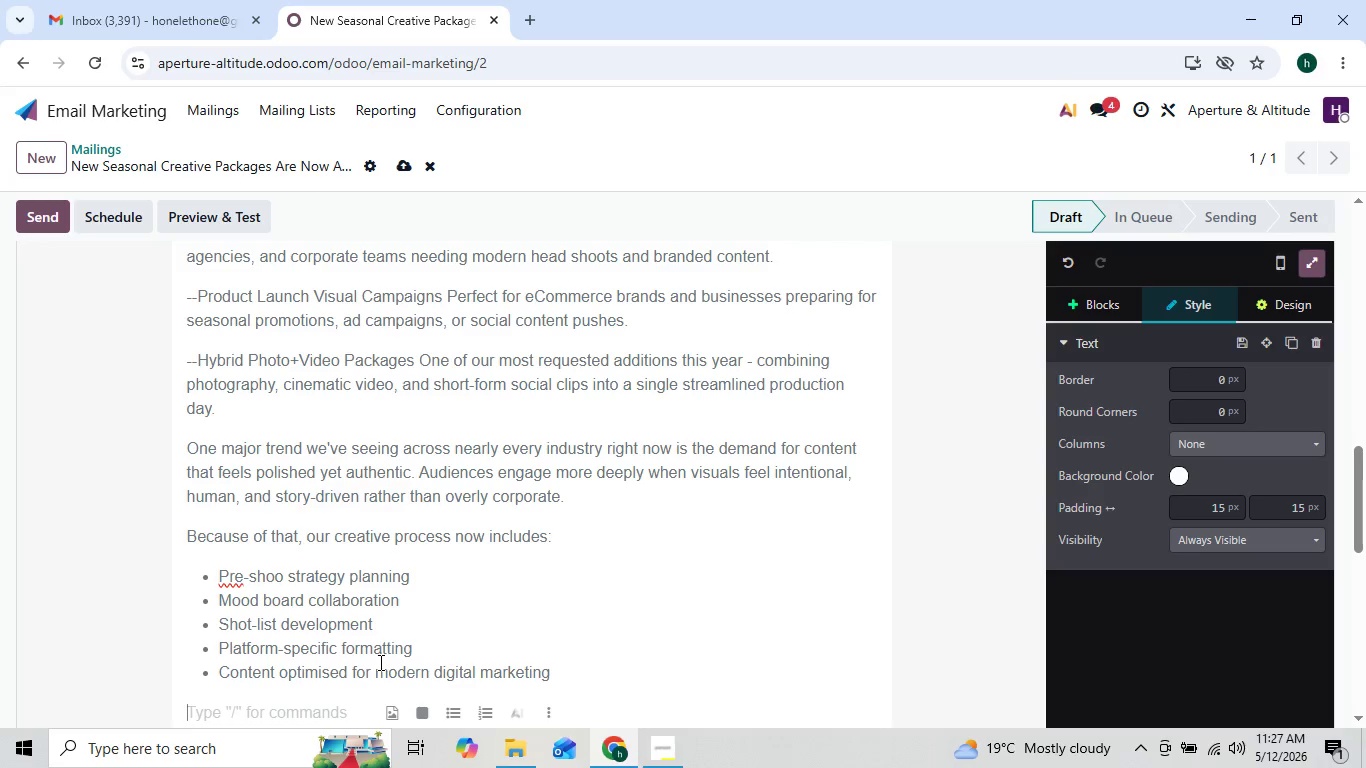 
type(Gor many businesses )
 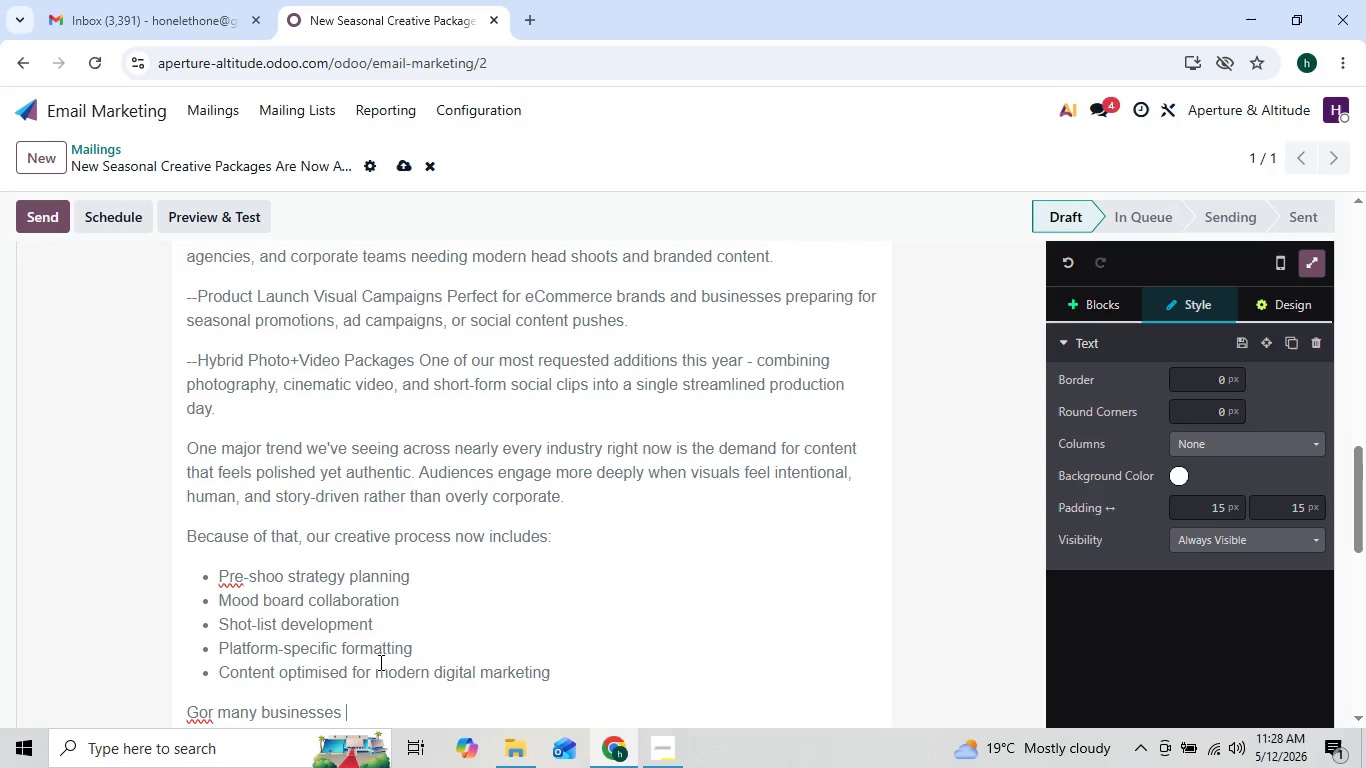 
hold_key(key=ArrowLeft, duration=0.8)
 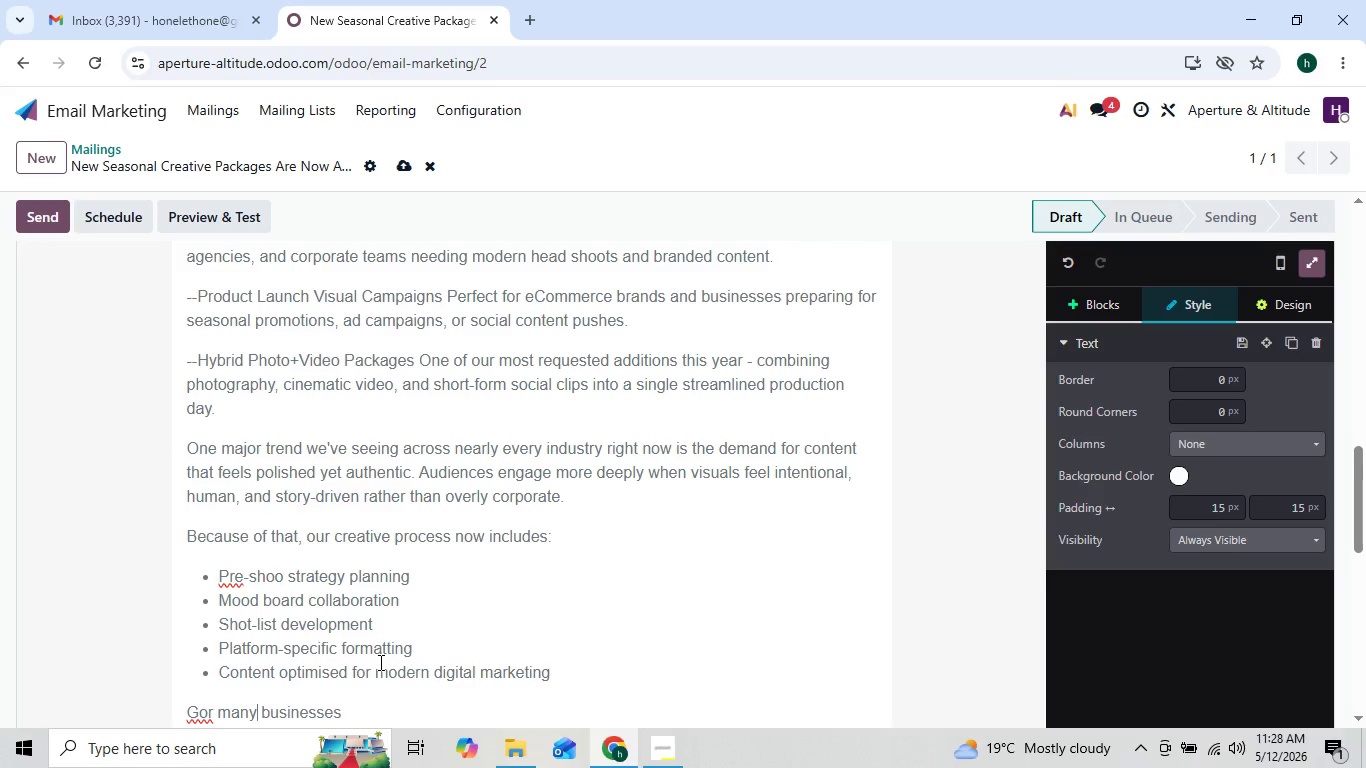 
key(ArrowLeft)
 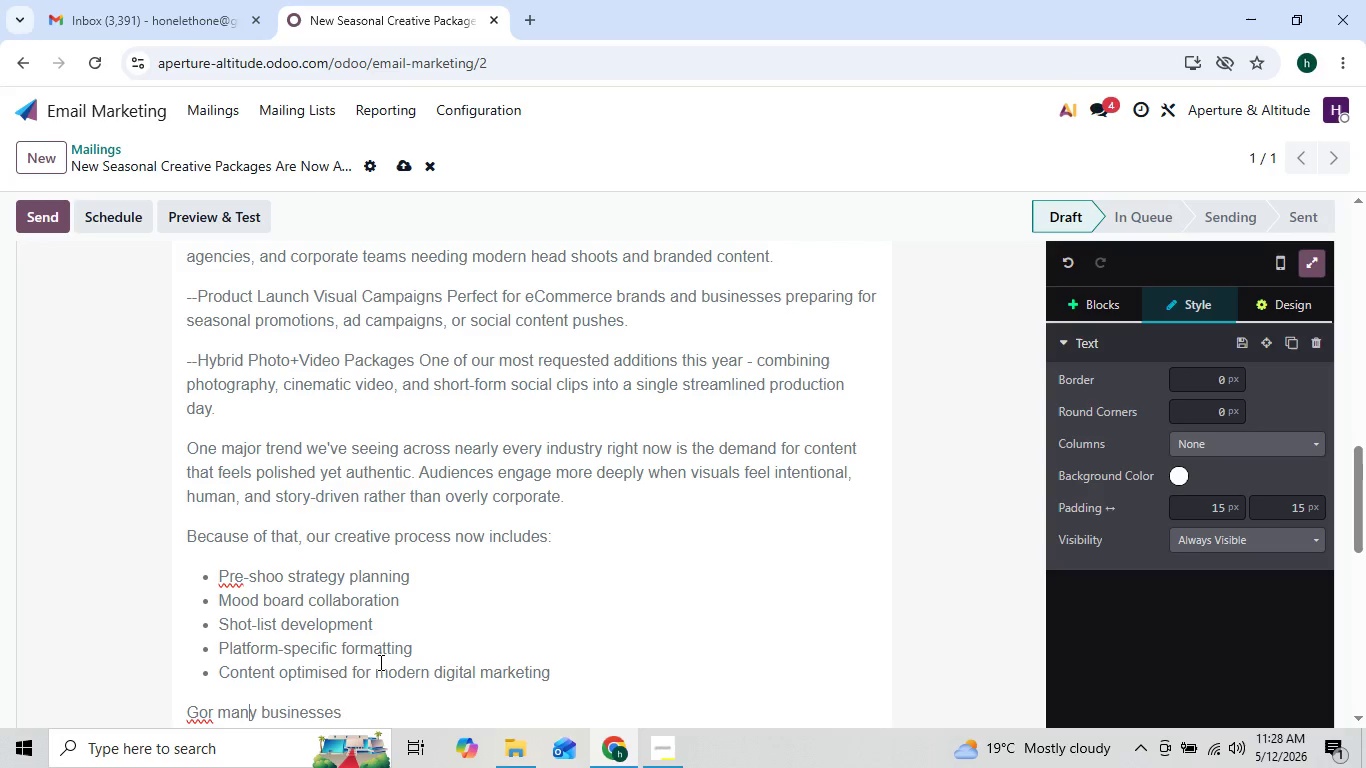 
key(ArrowLeft)
 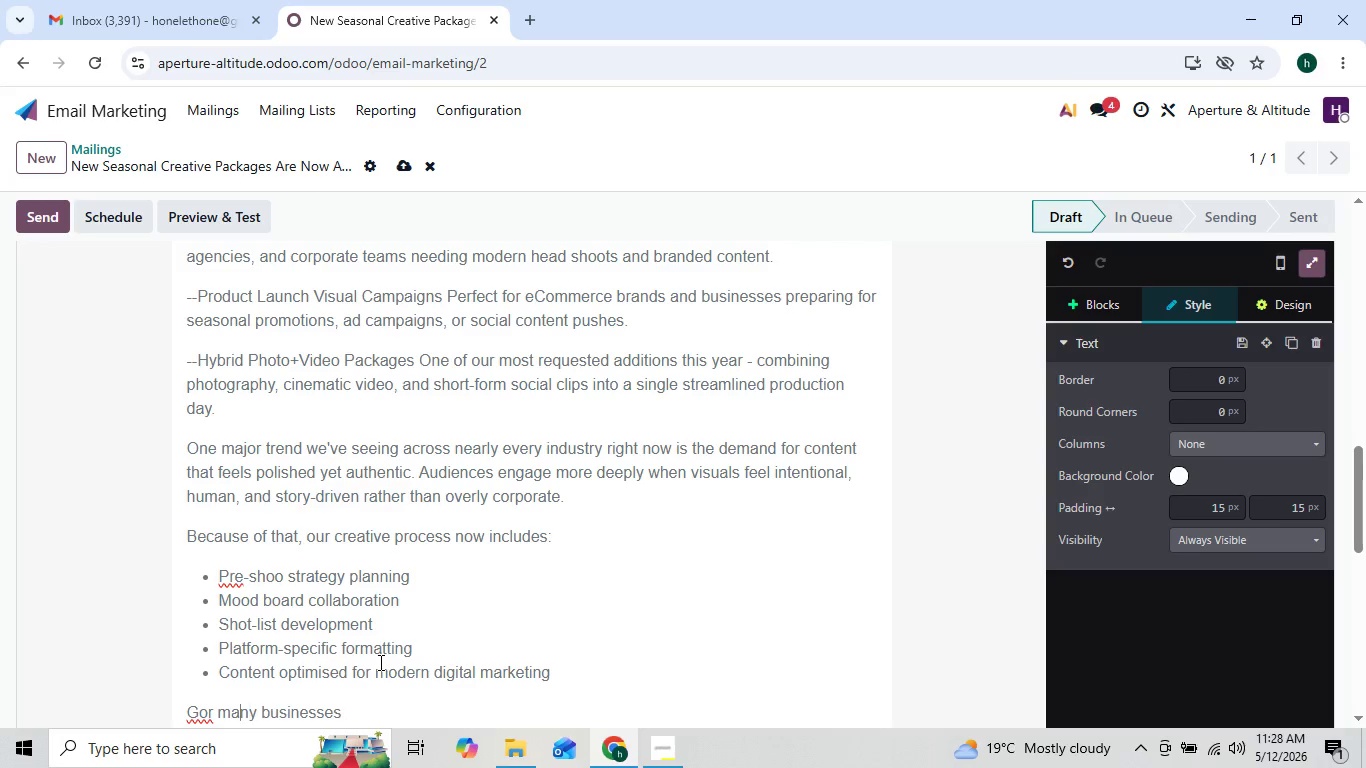 
key(ArrowLeft)
 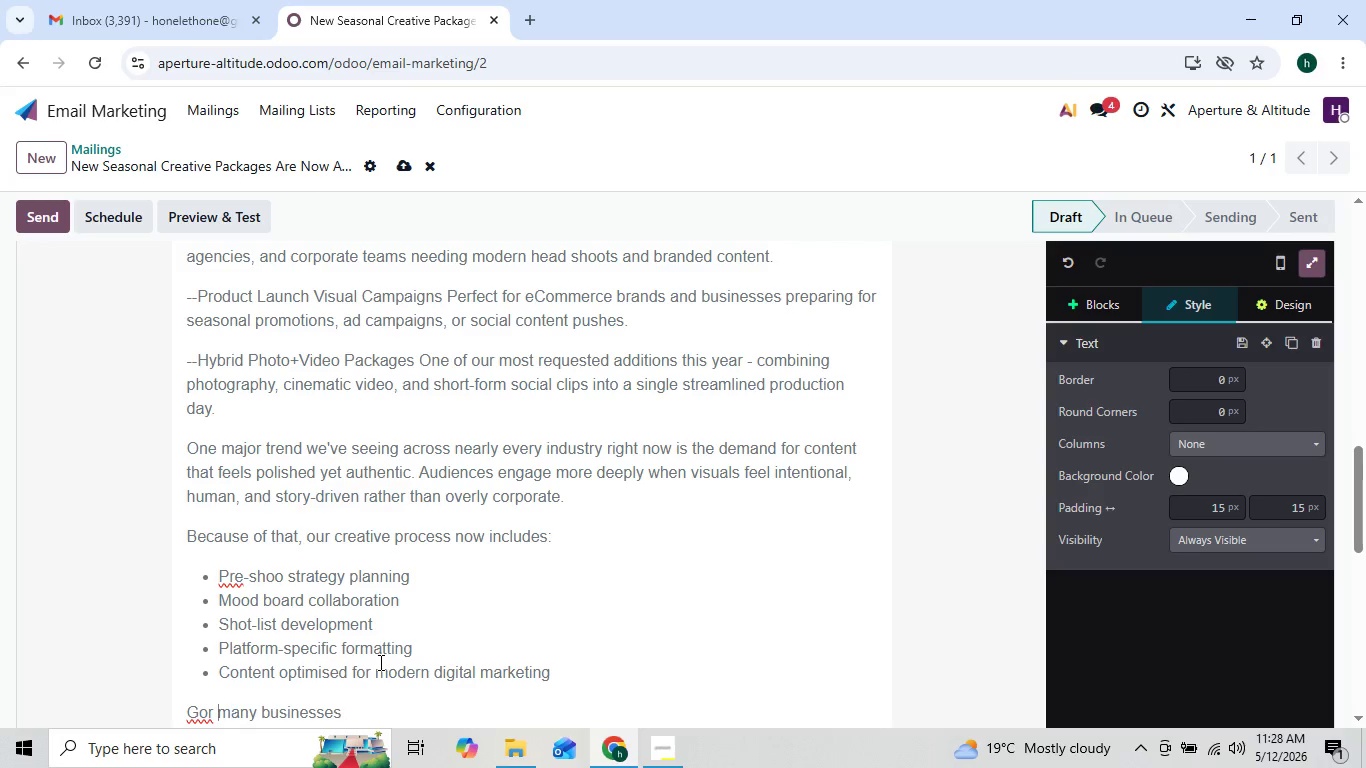 
key(ArrowLeft)
 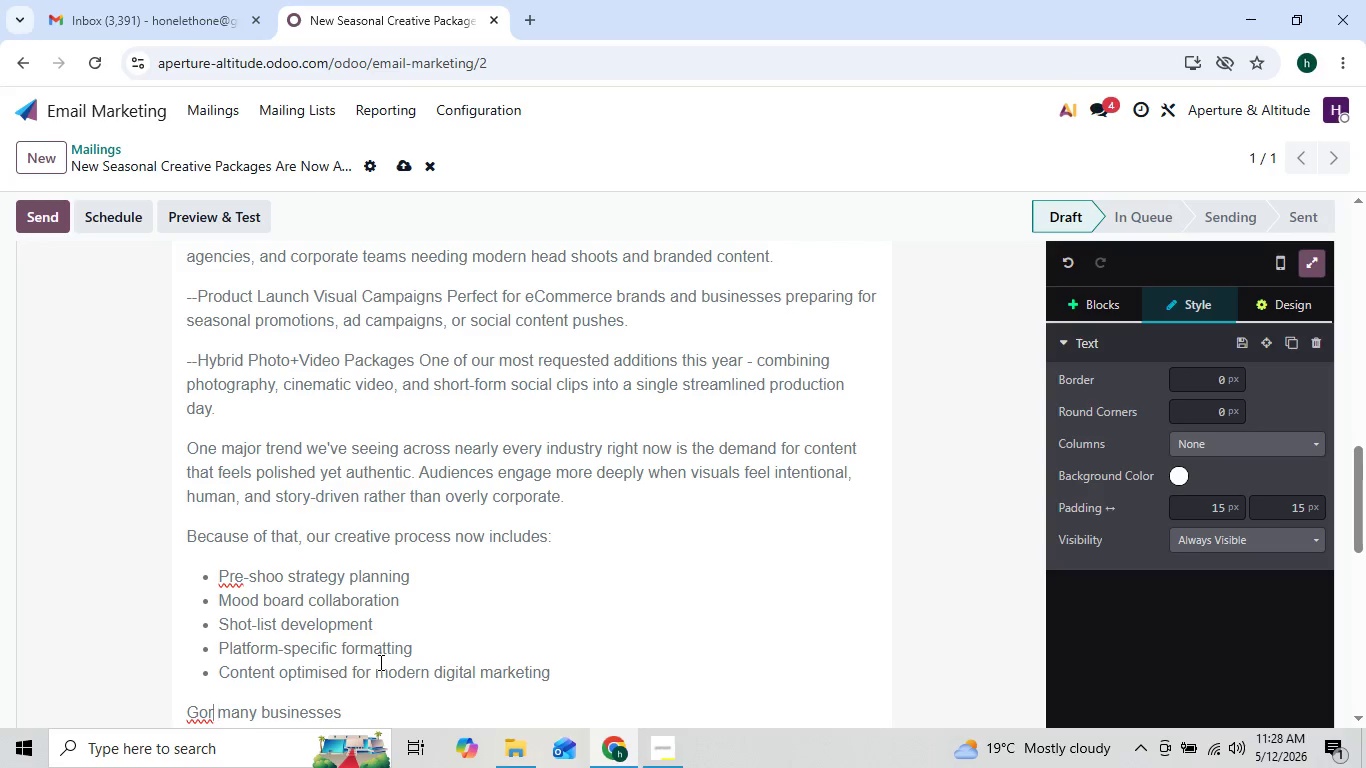 
key(ArrowLeft)
 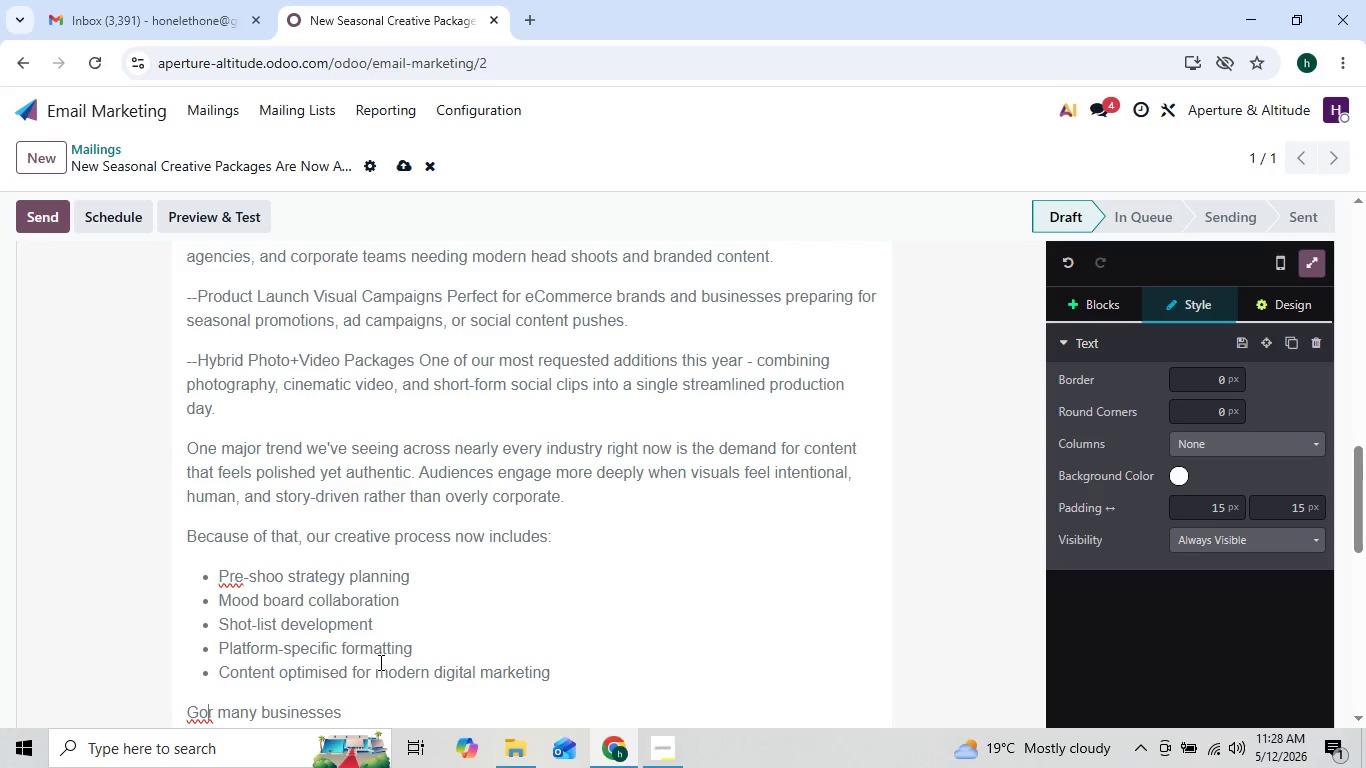 
key(ArrowLeft)
 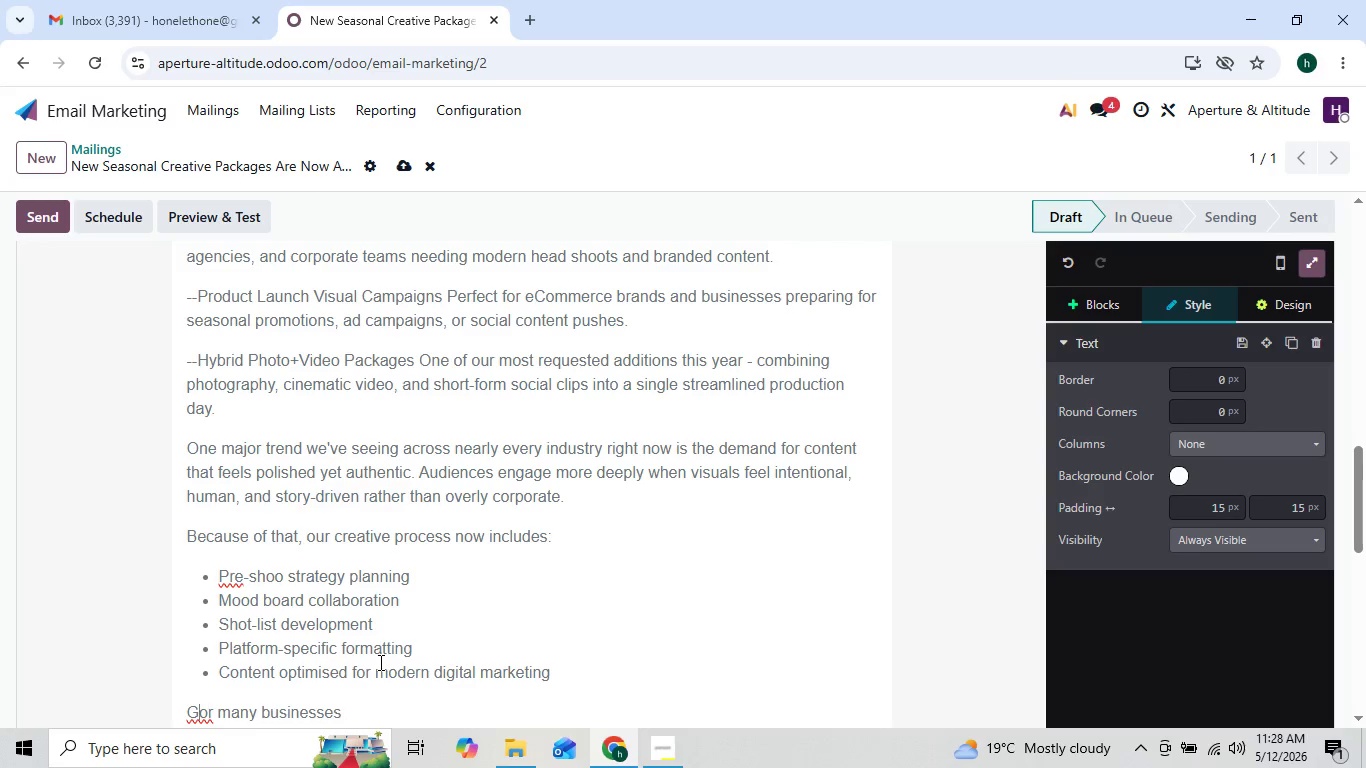 
key(ArrowLeft)
 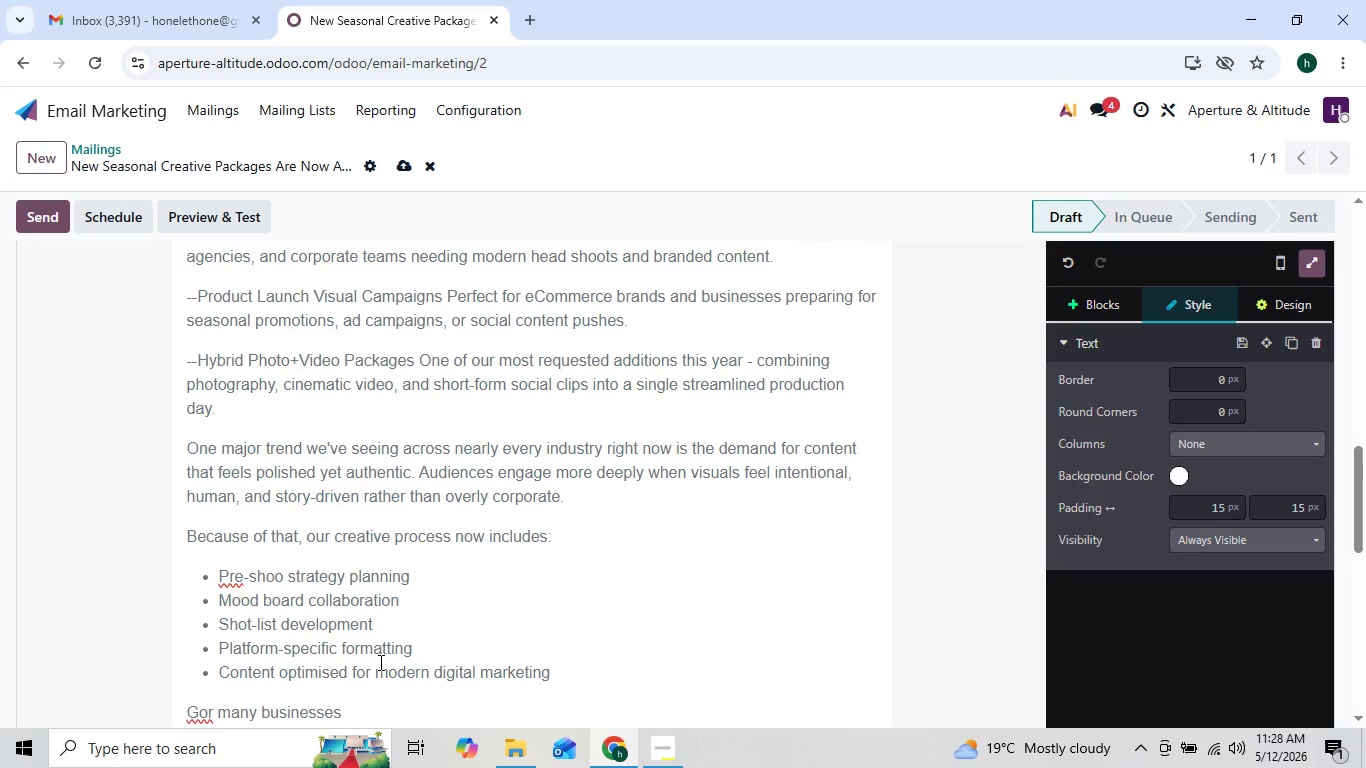 
key(Backspace)
 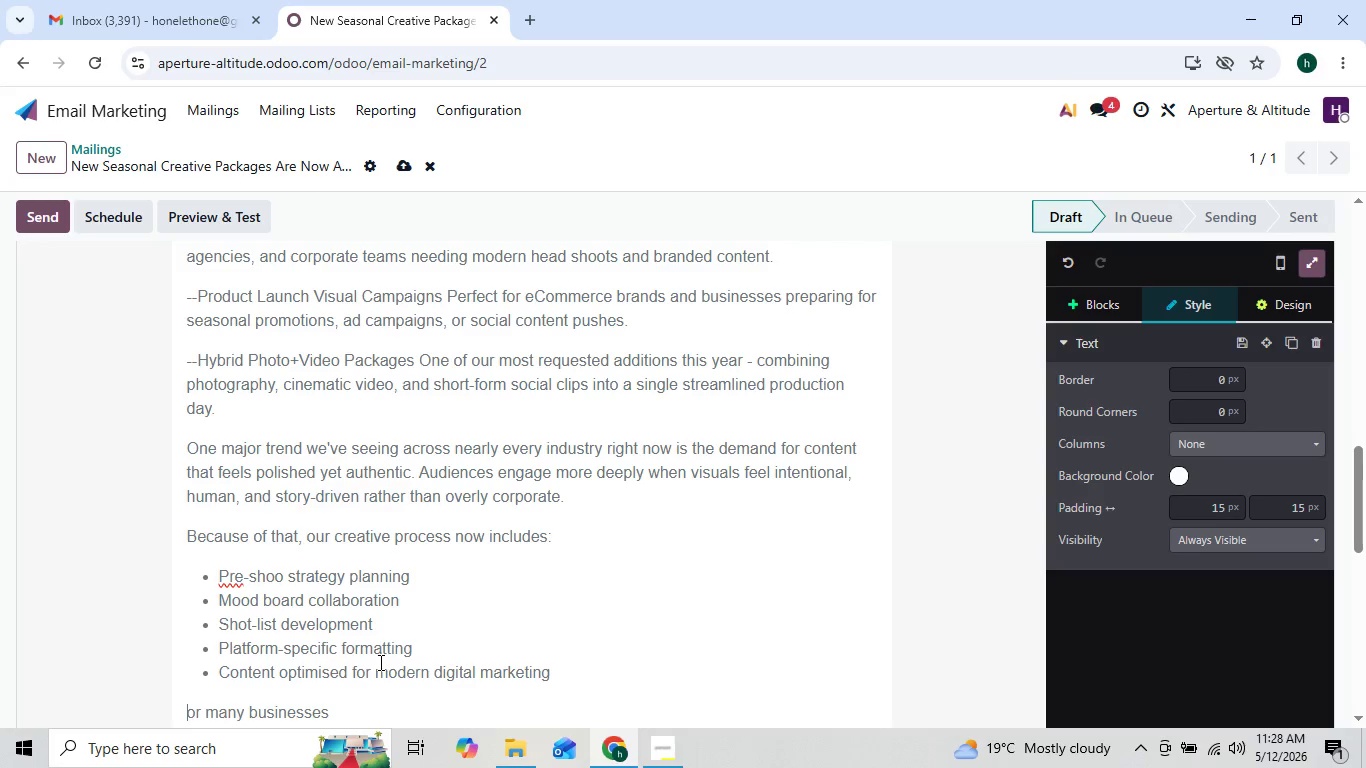 
key(Shift+F)
 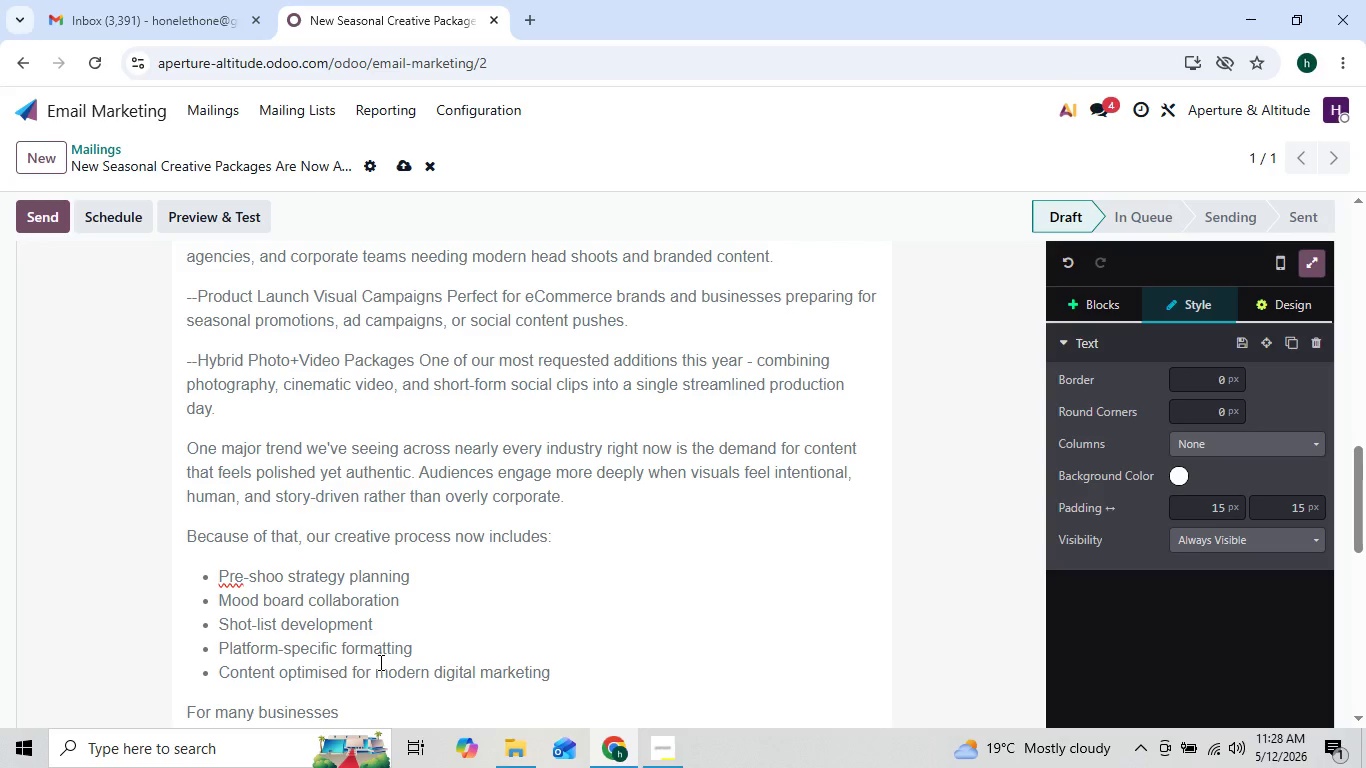 
key(ArrowRight)
 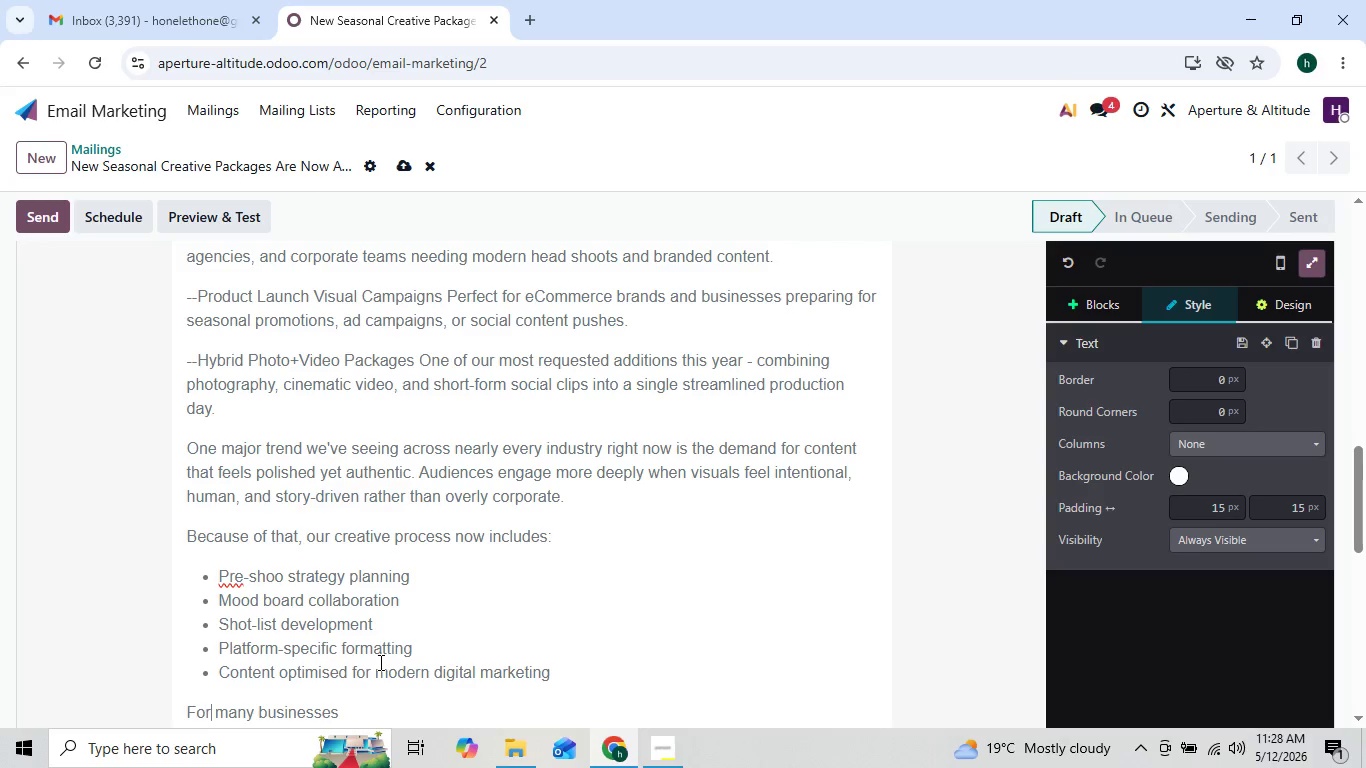 
key(ArrowRight)
 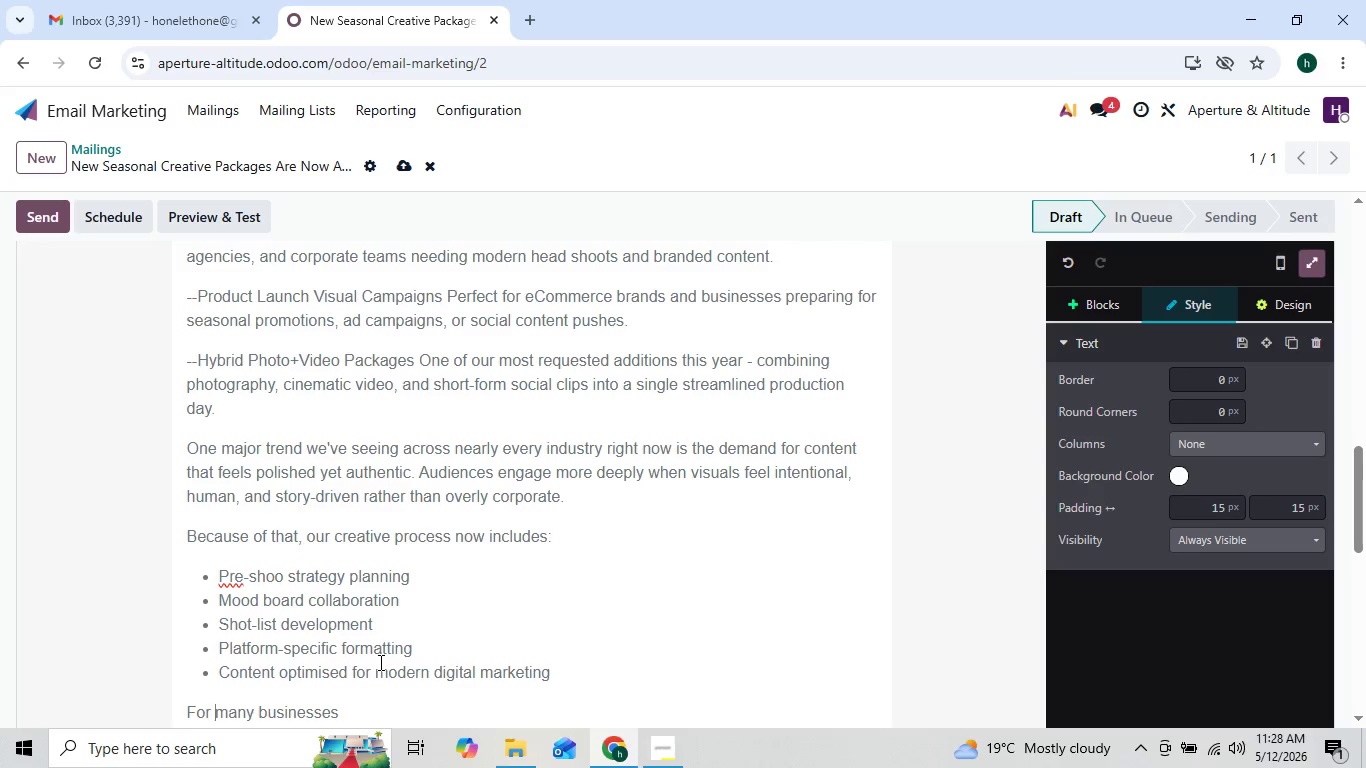 
key(ArrowRight)
 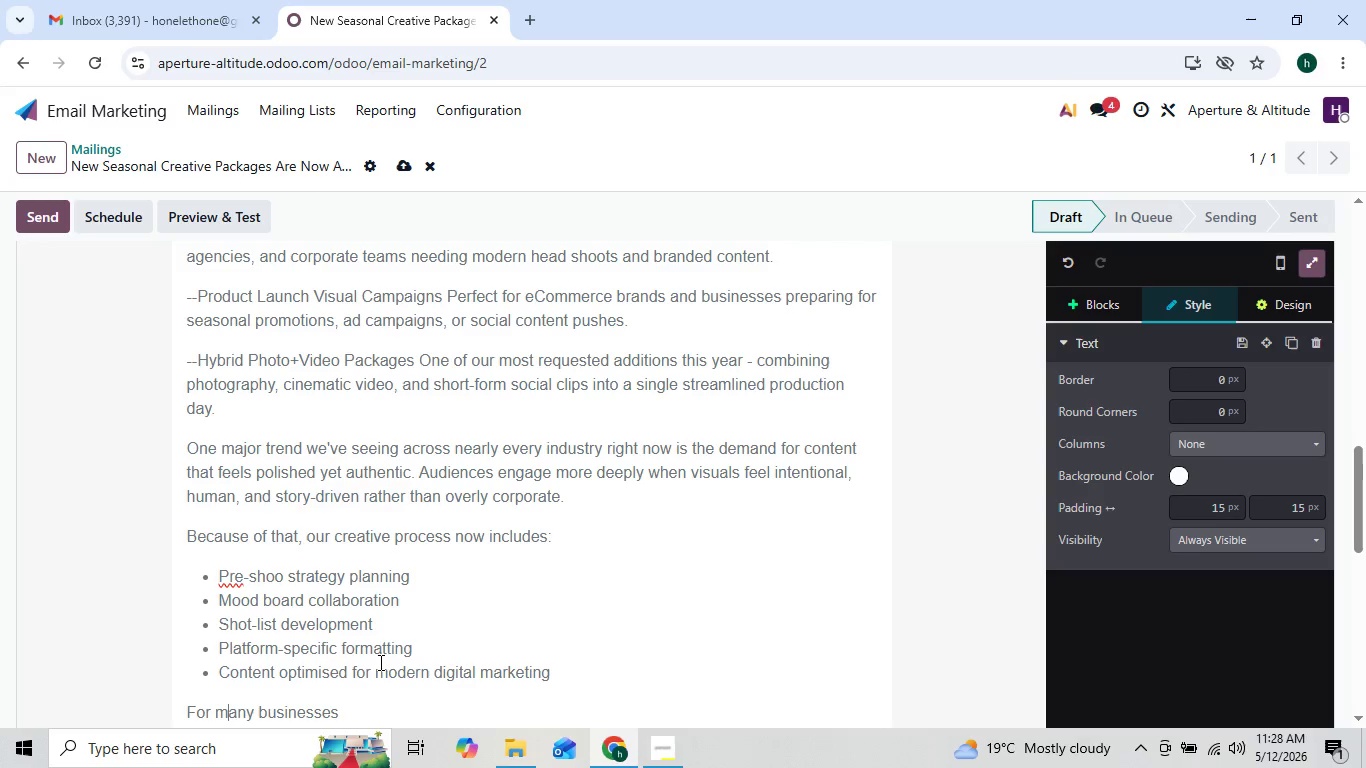 
key(ArrowRight)
 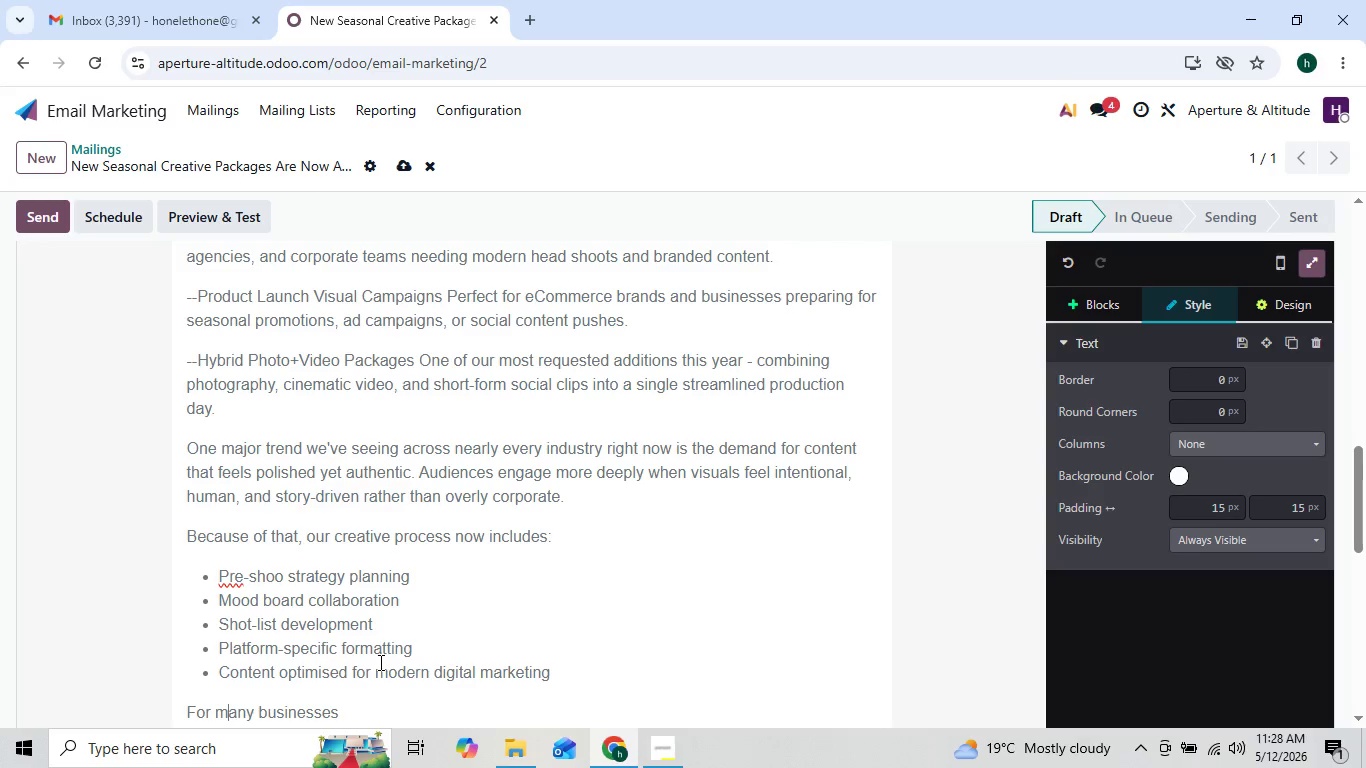 
key(ArrowRight)
 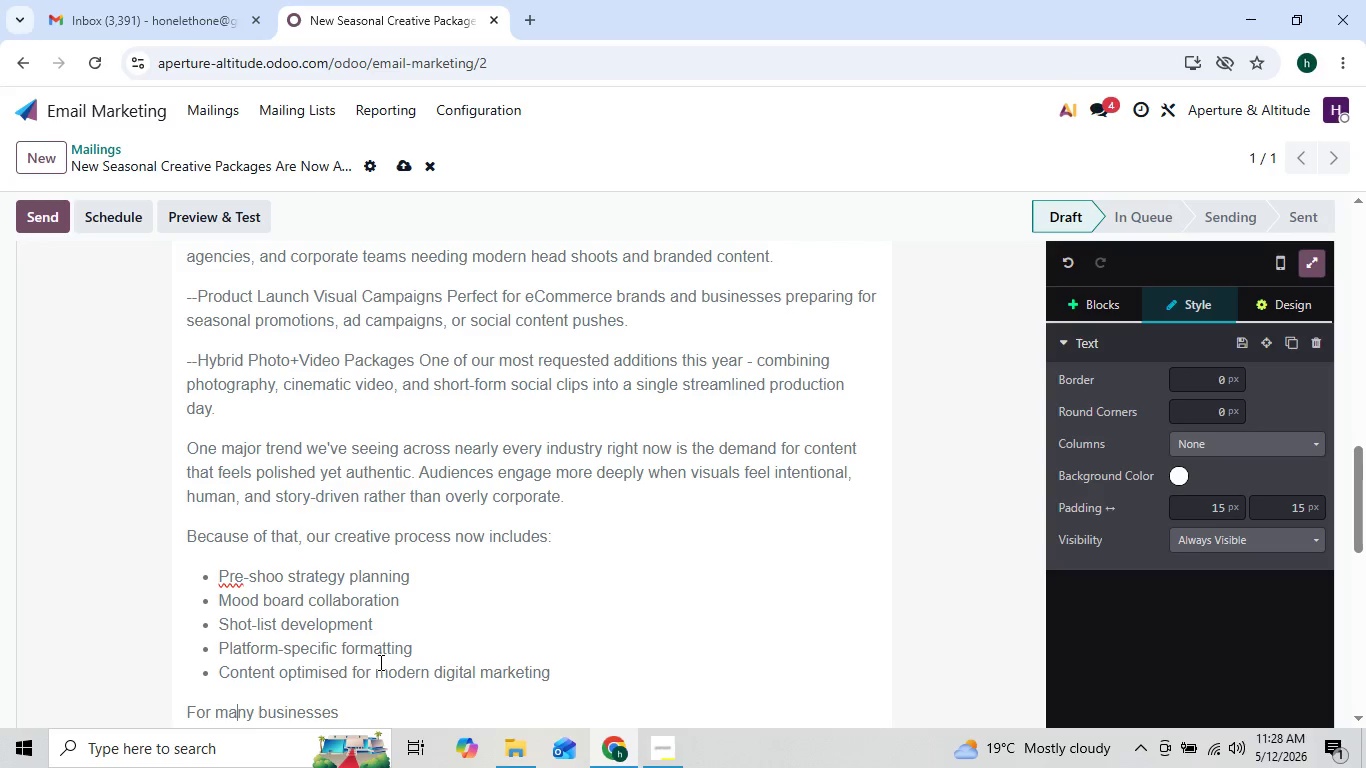 
hold_key(key=ArrowRight, duration=0.61)
 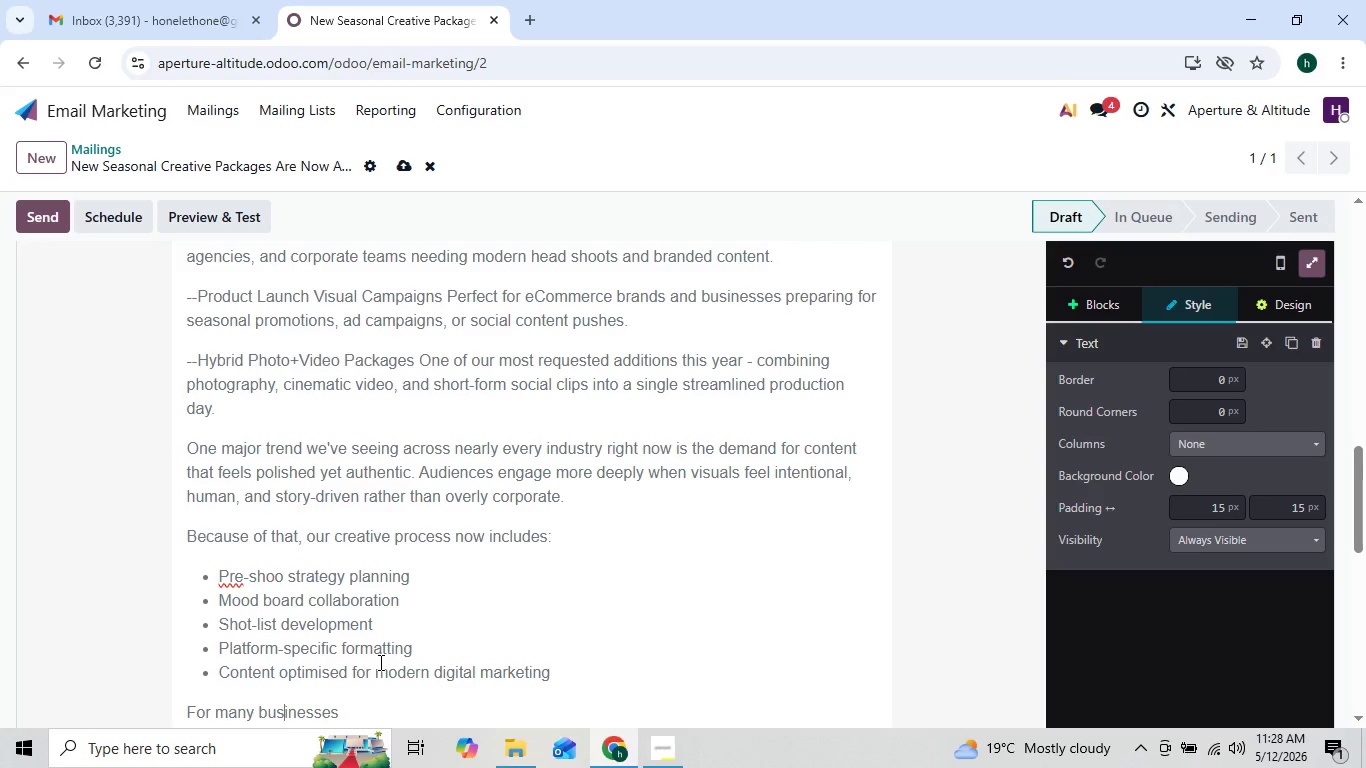 
hold_key(key=ArrowRight, duration=0.34)
 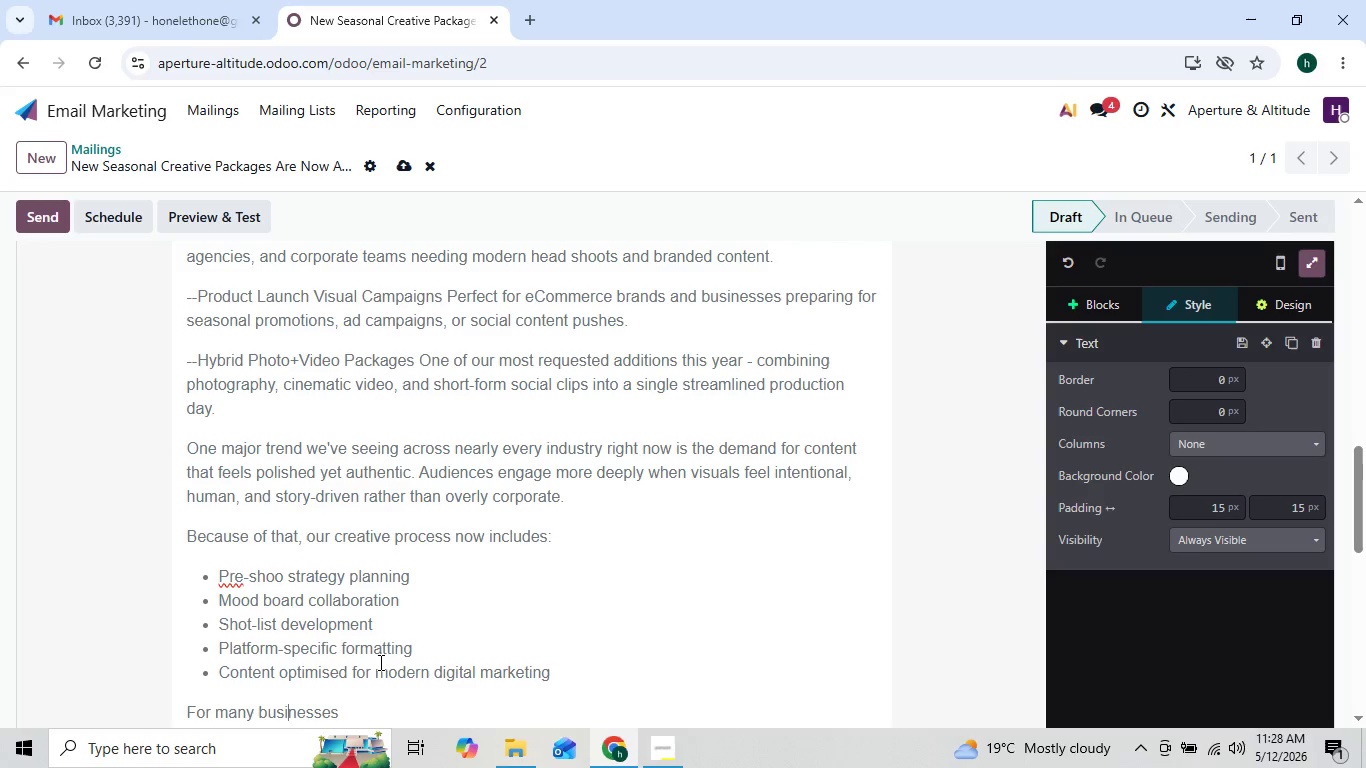 
key(ArrowRight)
 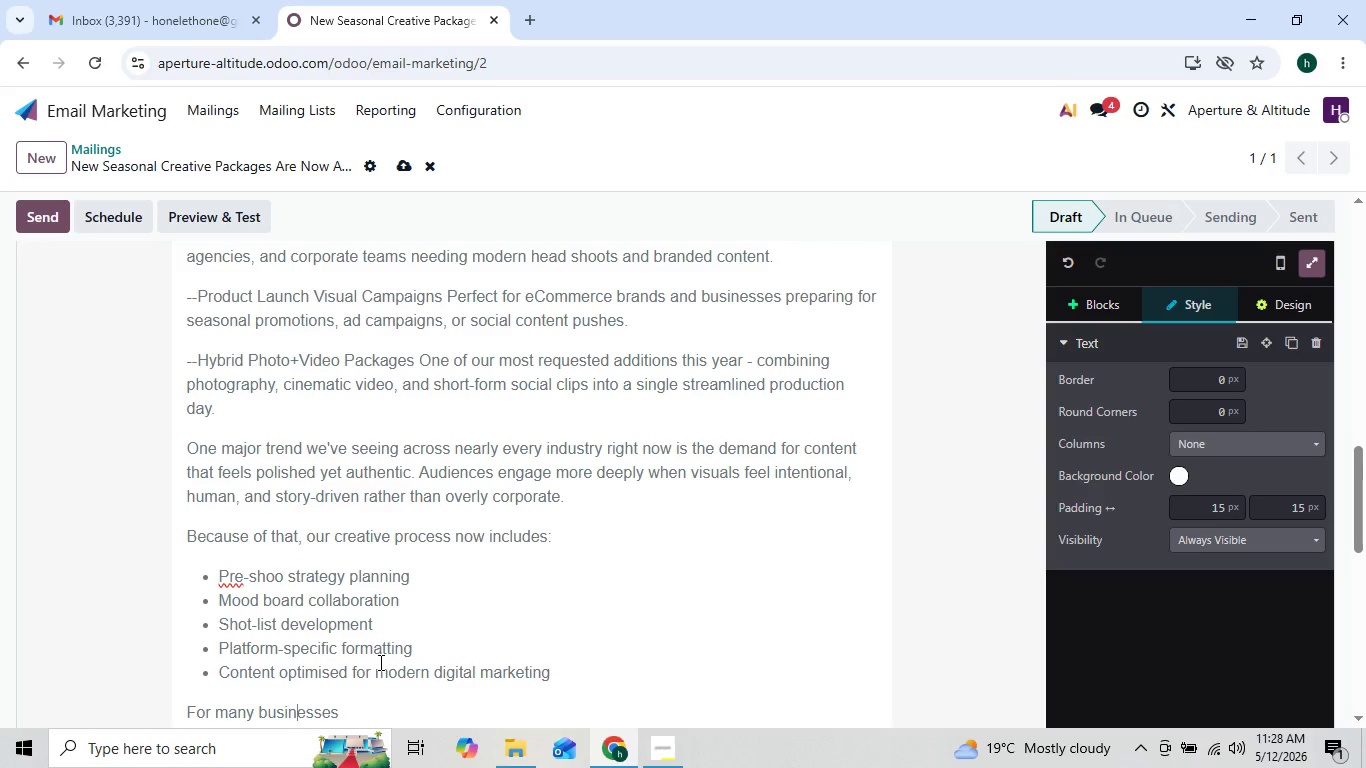 
key(ArrowRight)
 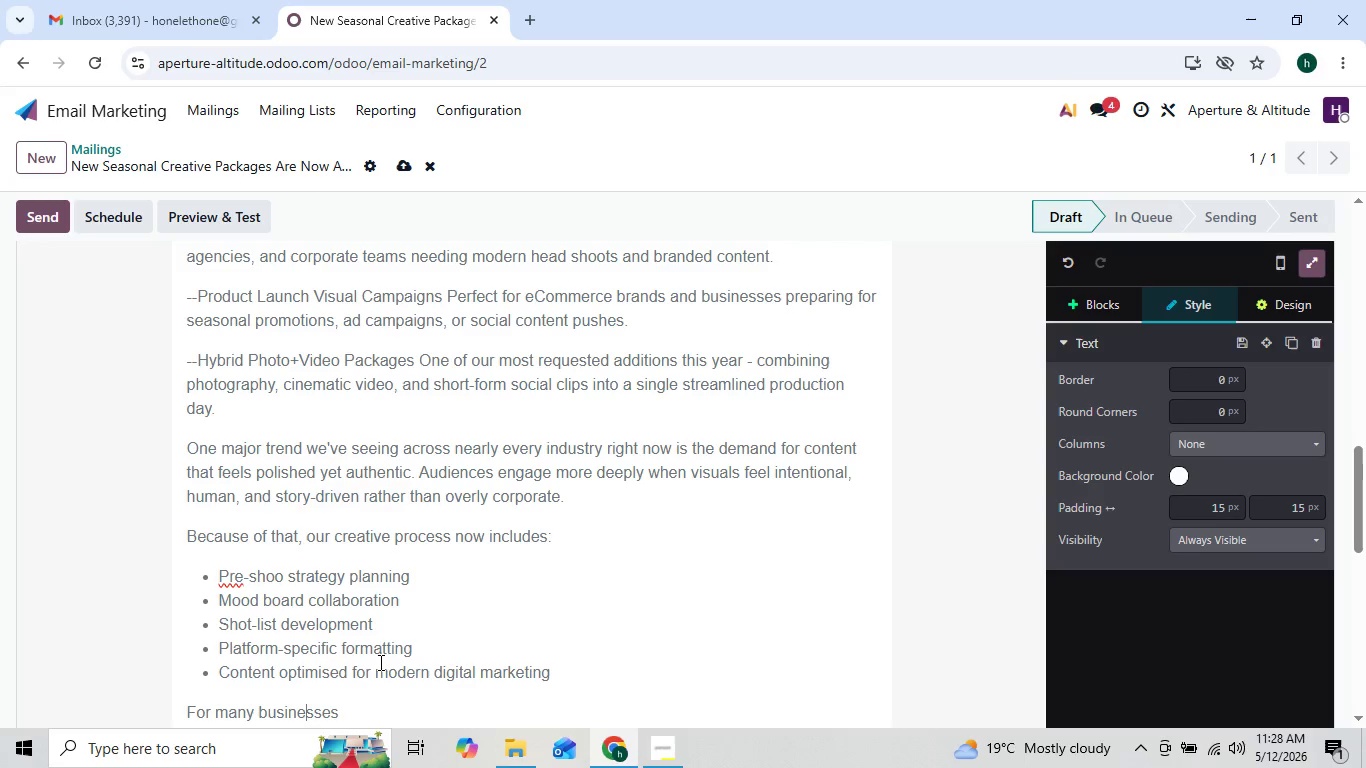 
key(ArrowRight)
 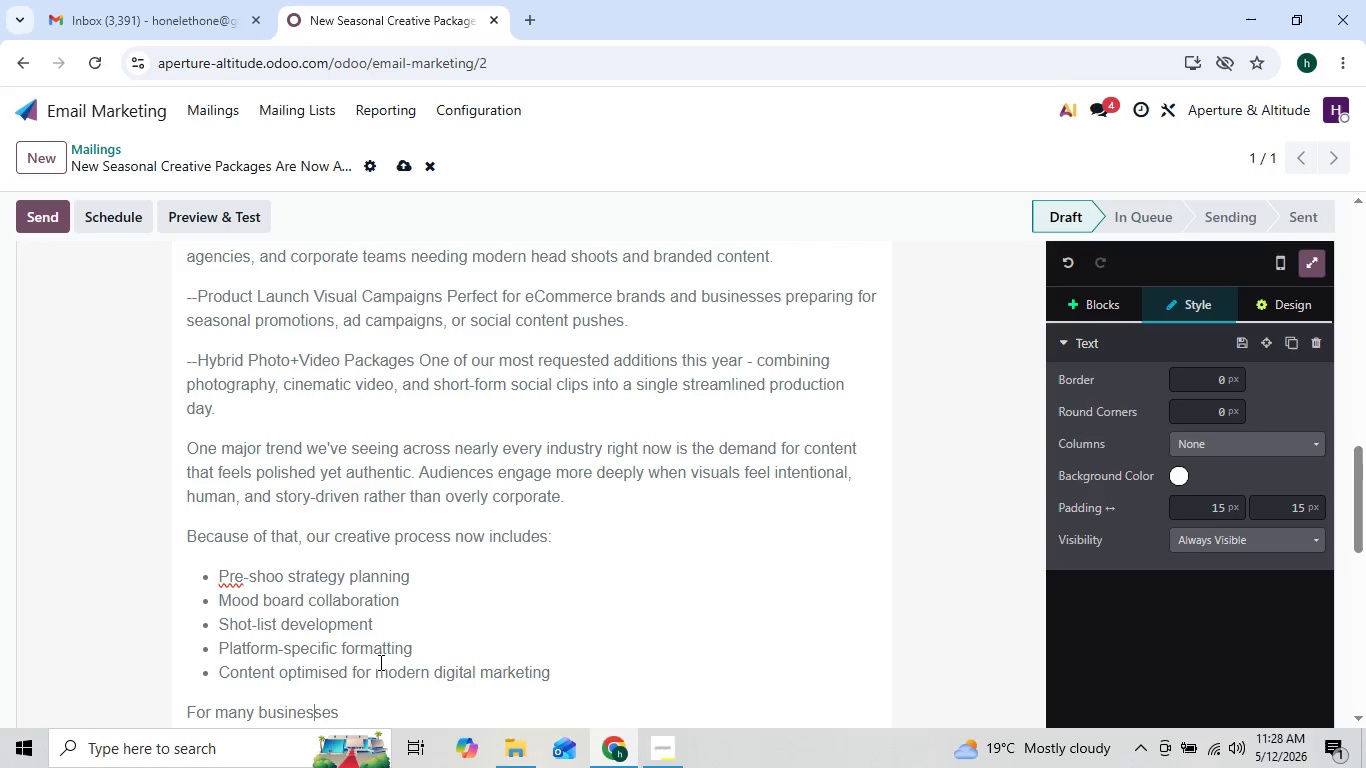 
key(ArrowRight)
 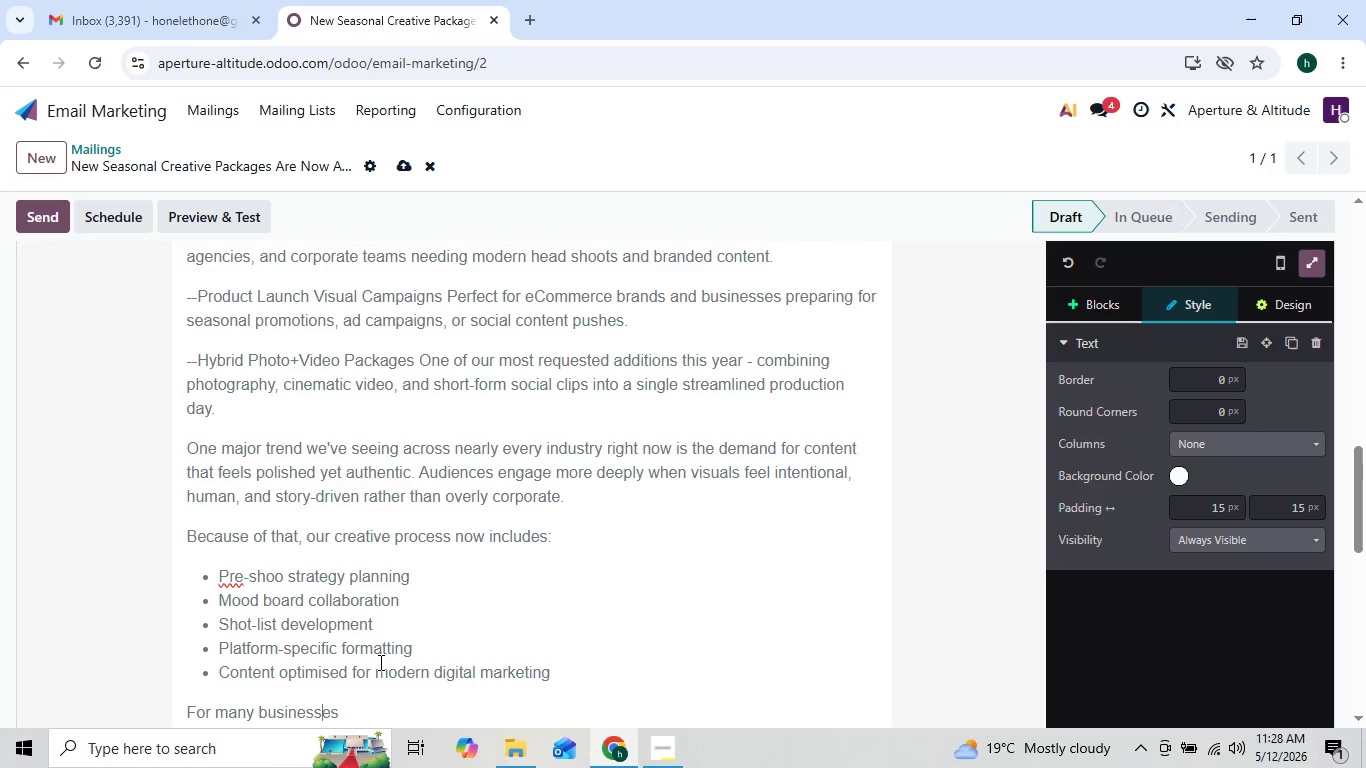 
key(ArrowRight)
 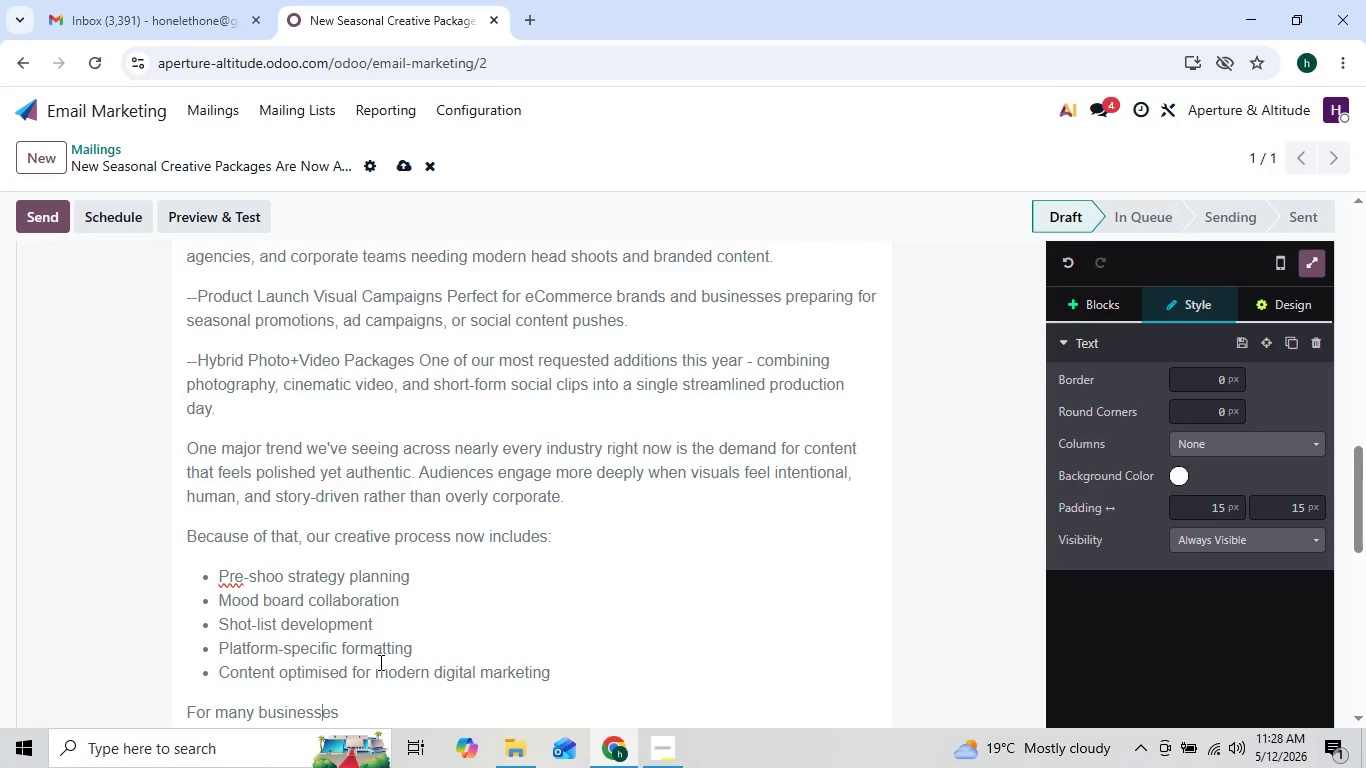 
key(ArrowRight)
 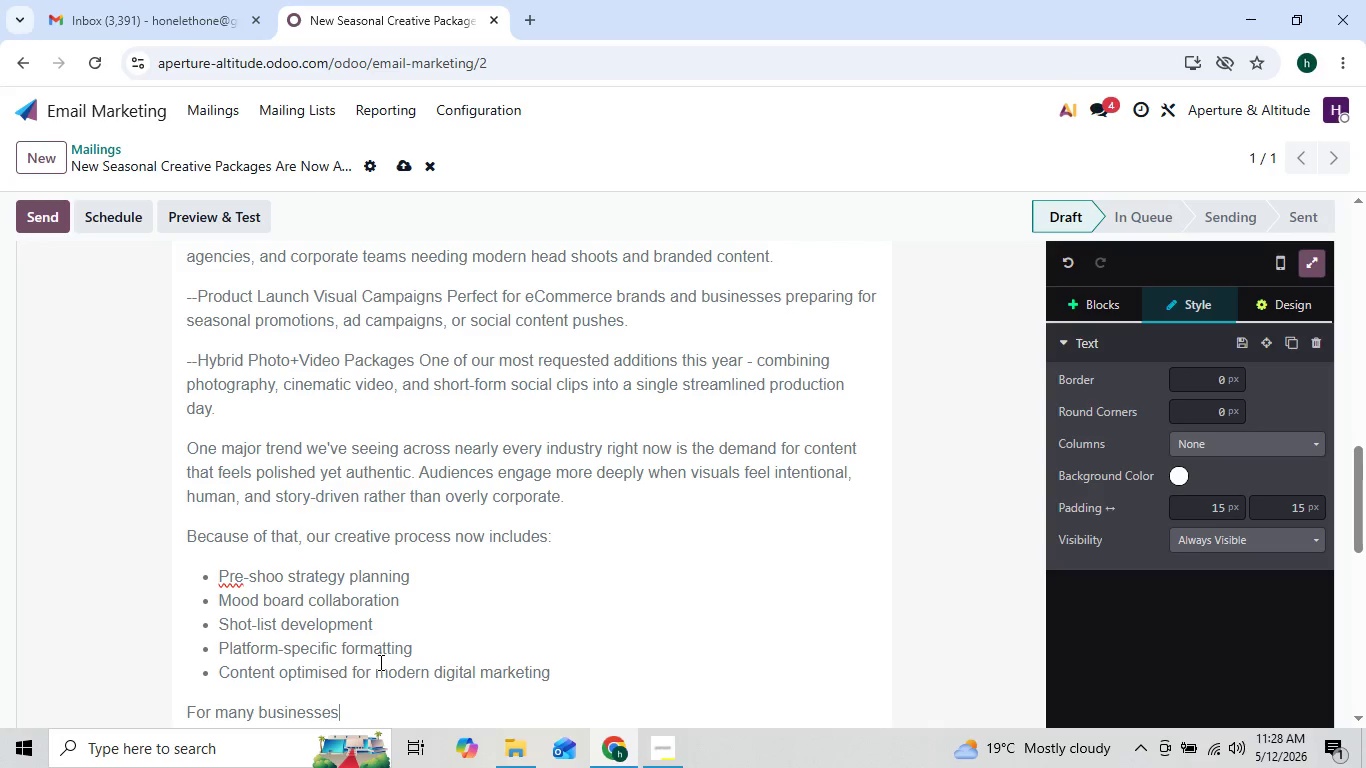 
key(ArrowRight)
 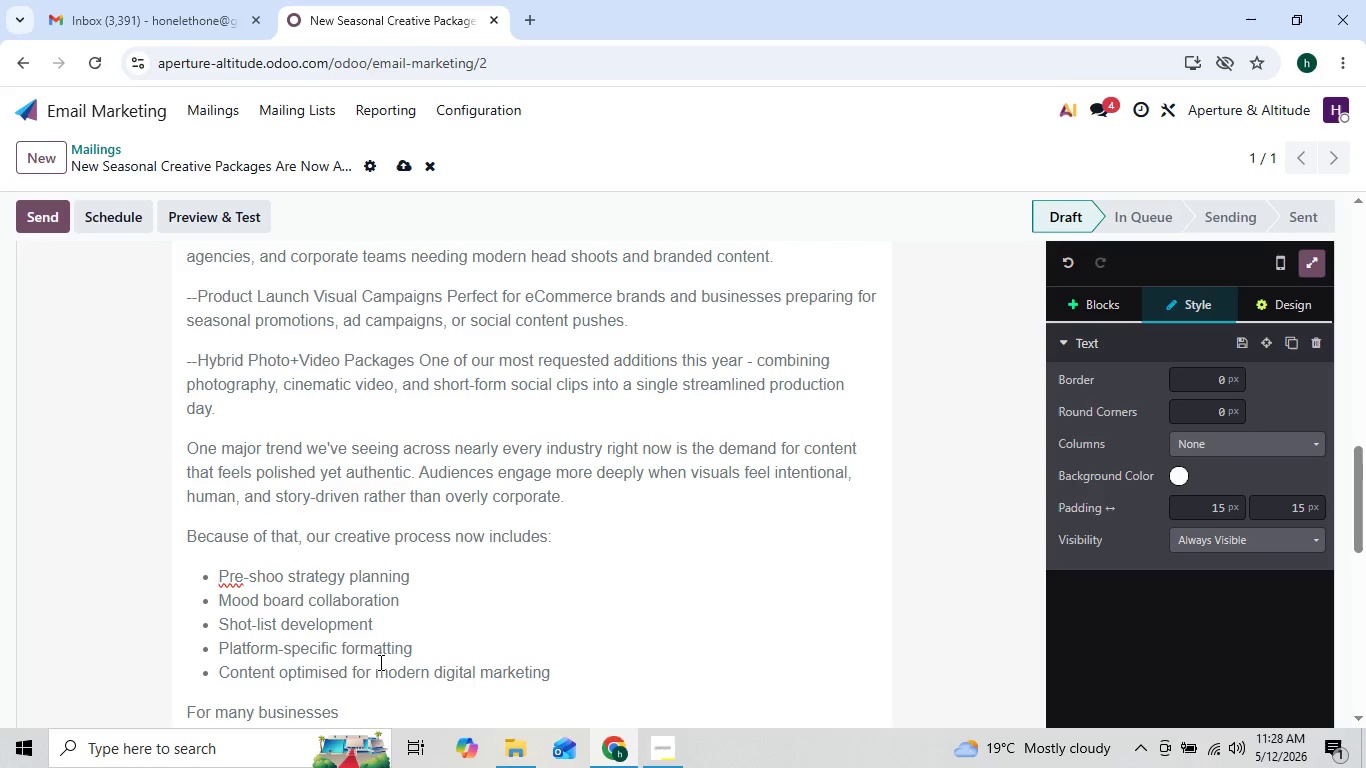 
type(, this means a single production)
 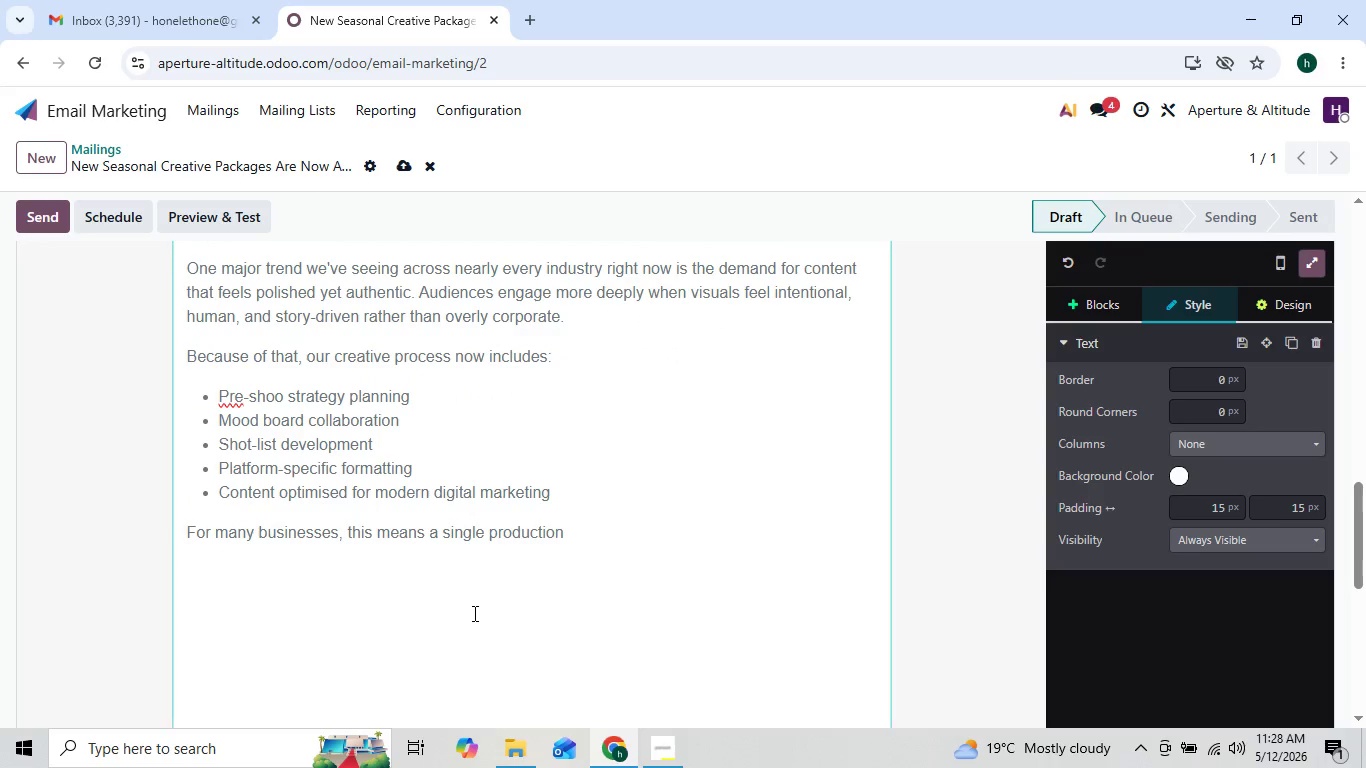 
type( session can generate weeks or even month)
 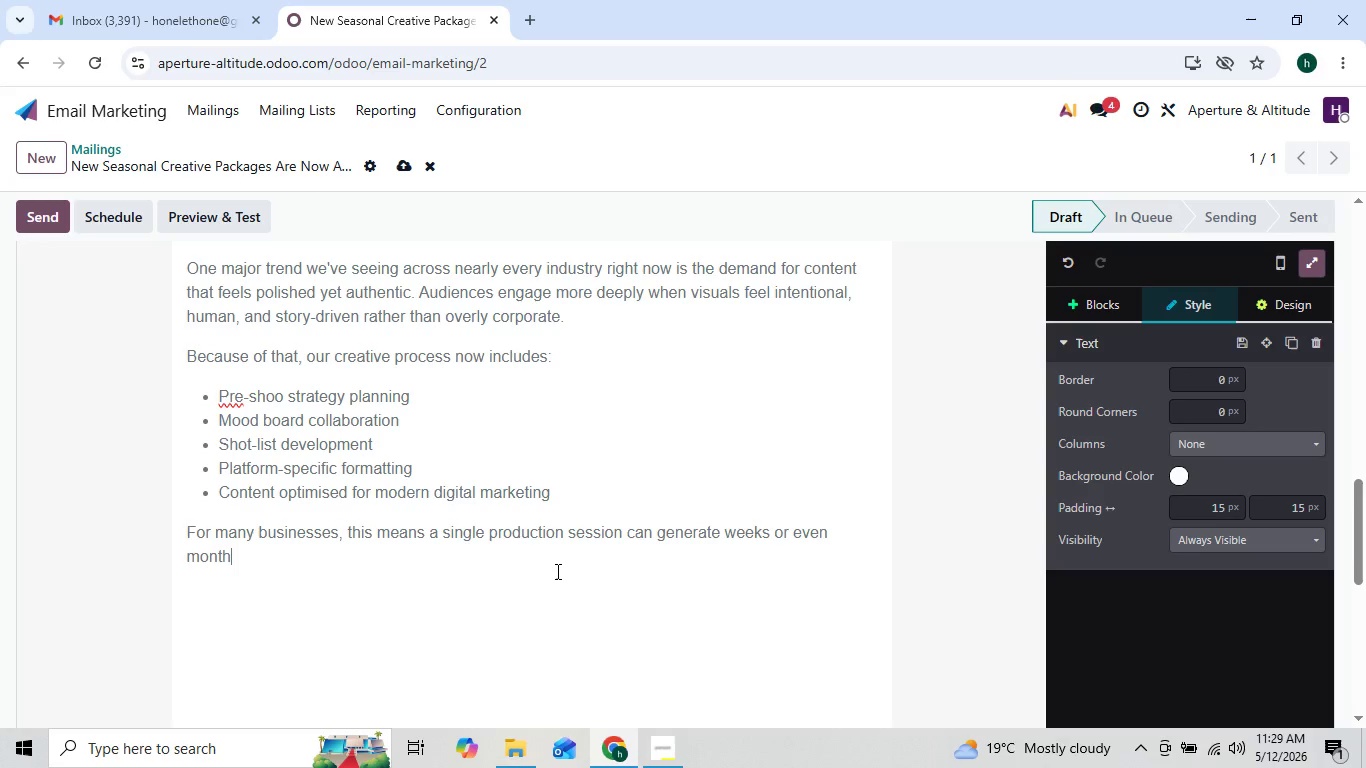 
type(s of usable content across websits, S)
key(Backspace)
 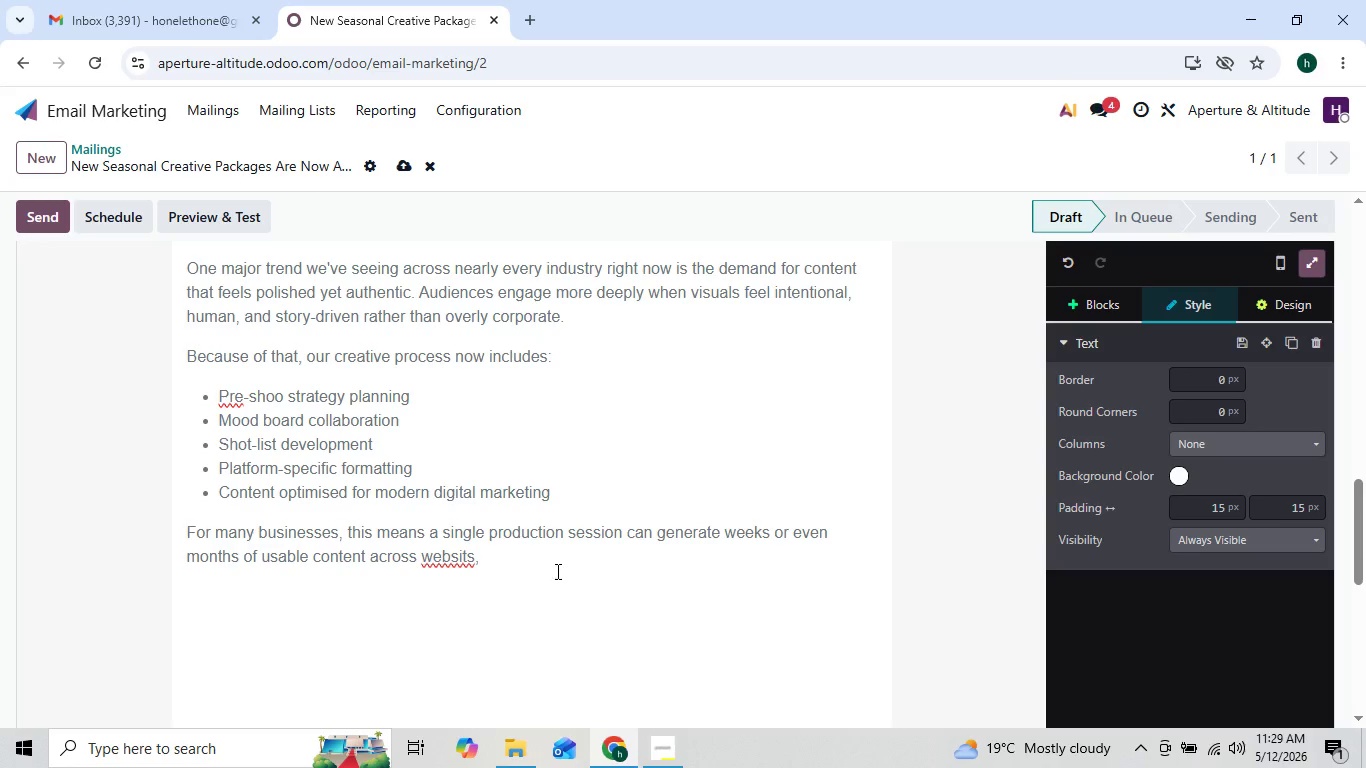 
left_click([470, 550])
 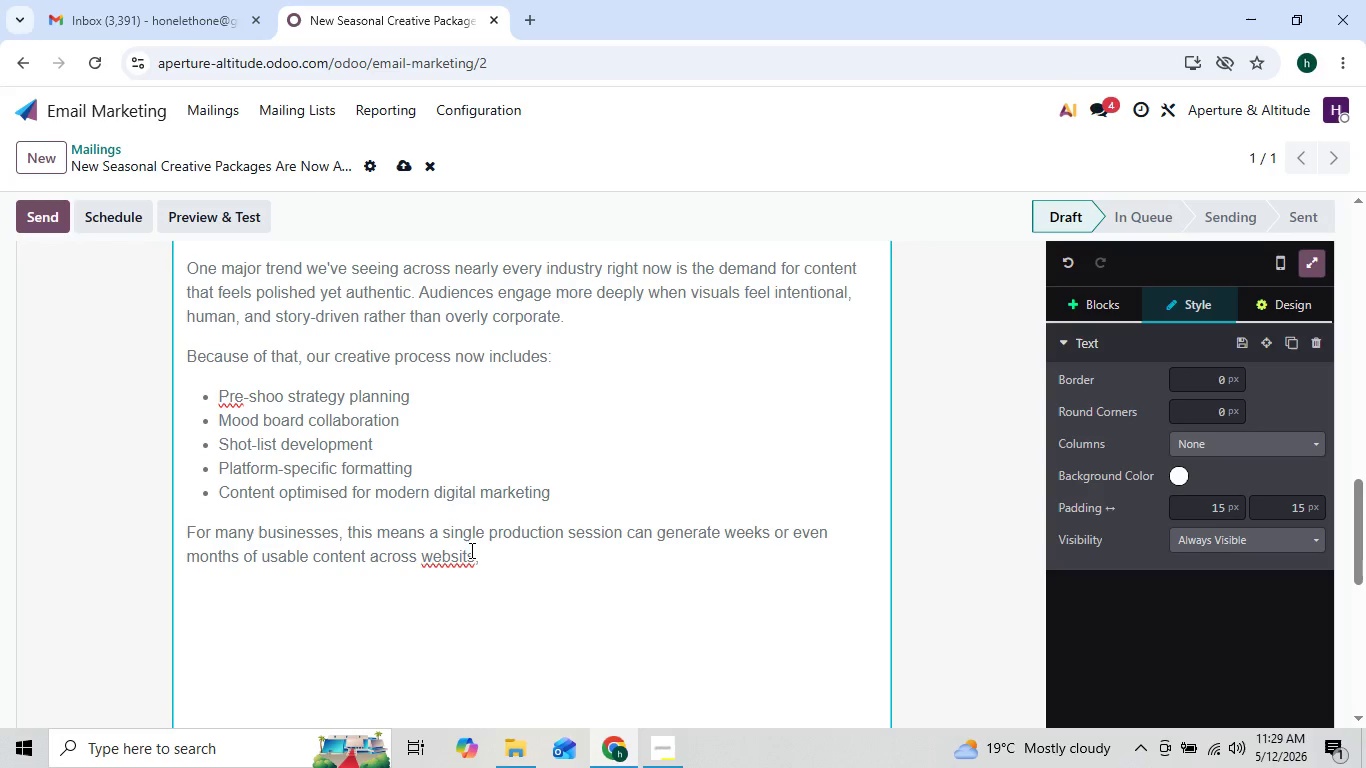 
key(E)
 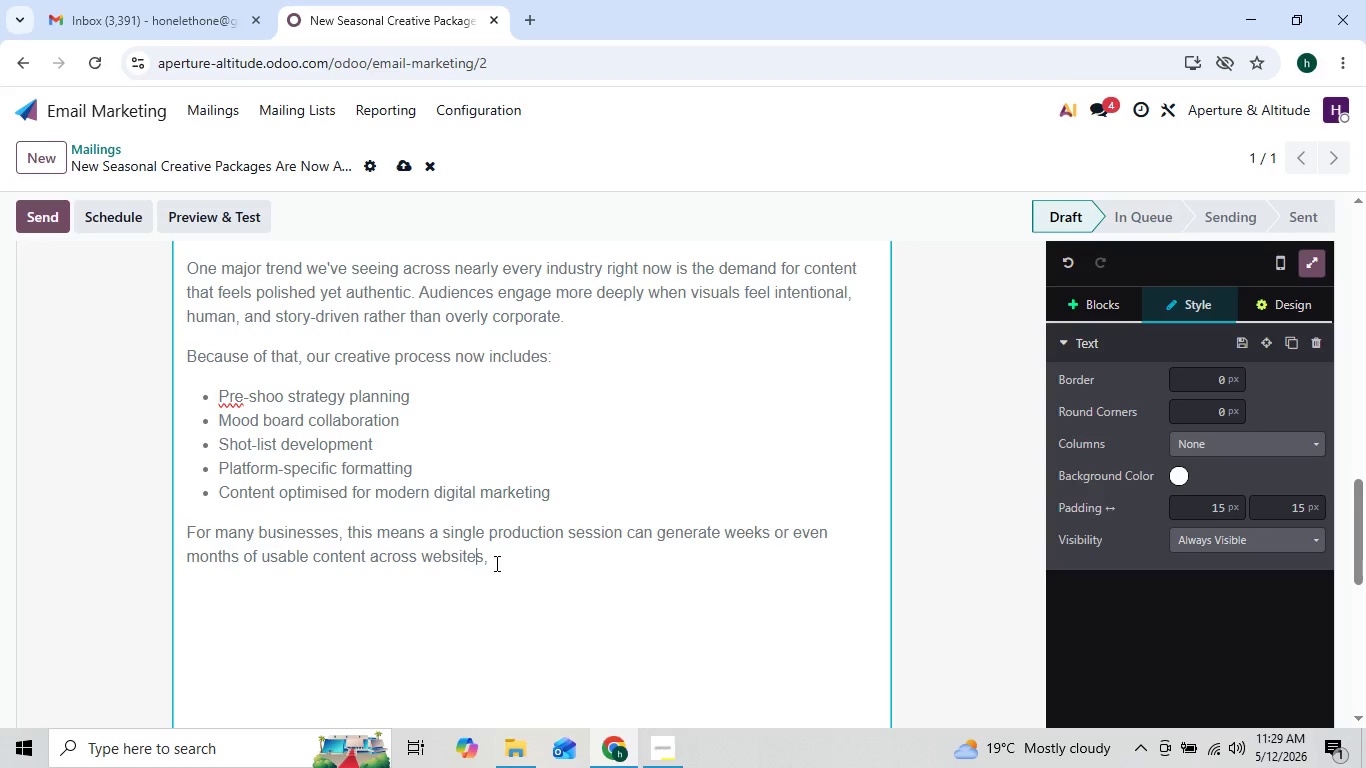 
left_click([495, 563])
 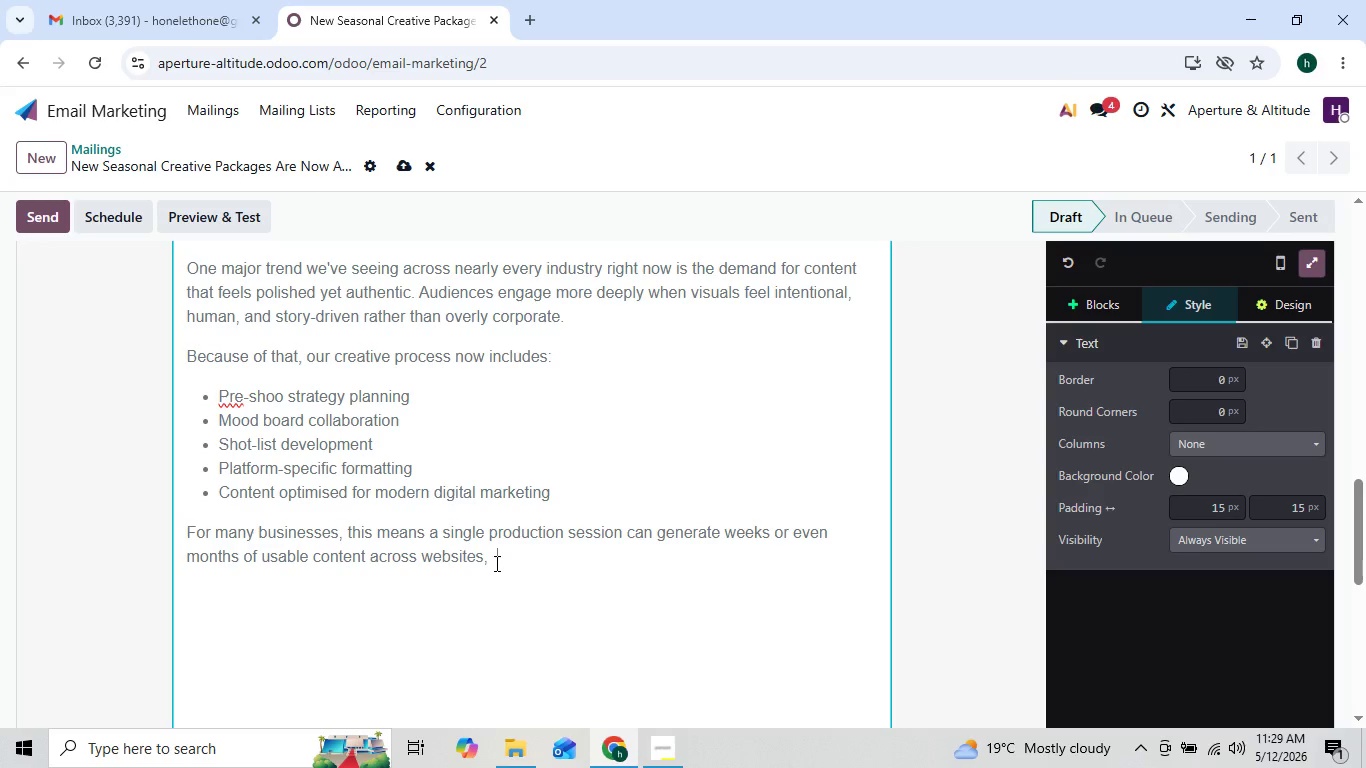 
type(social media email)
 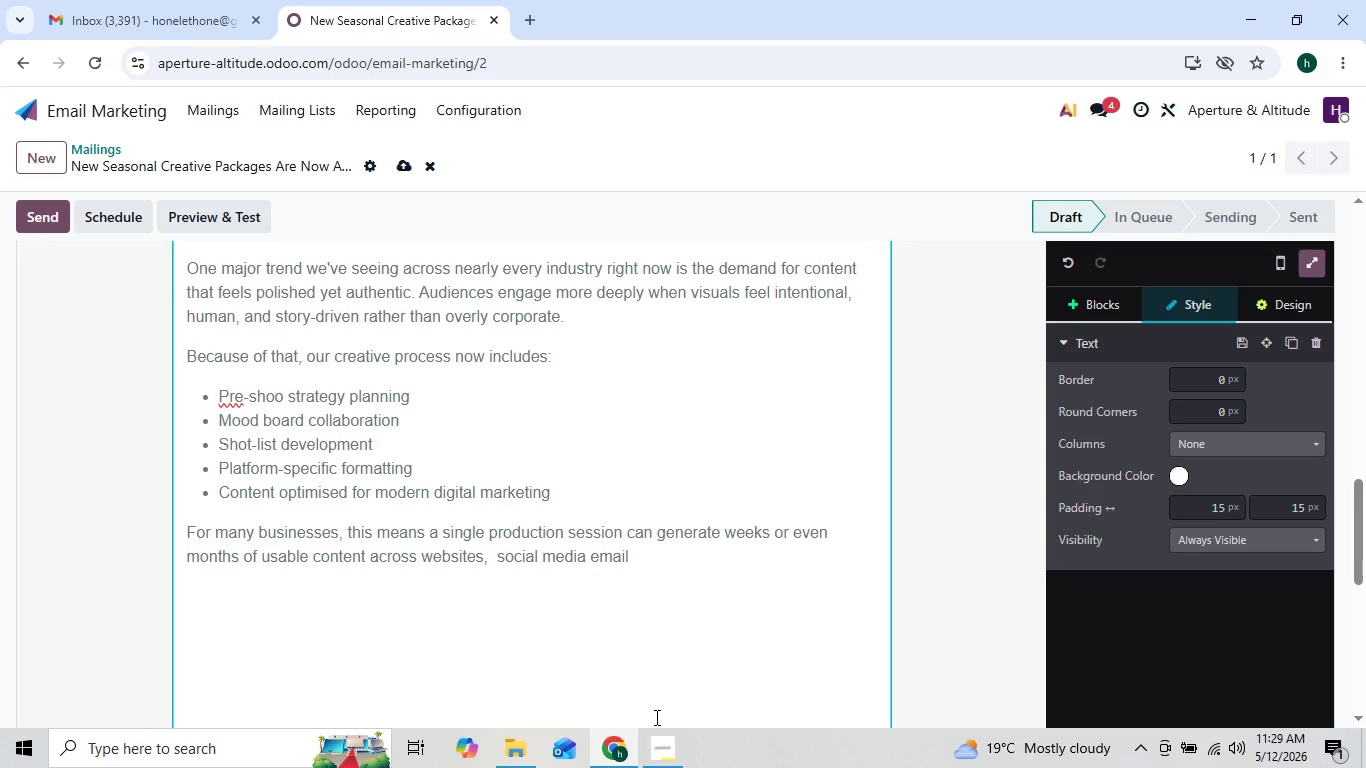 
left_click([662, 749])